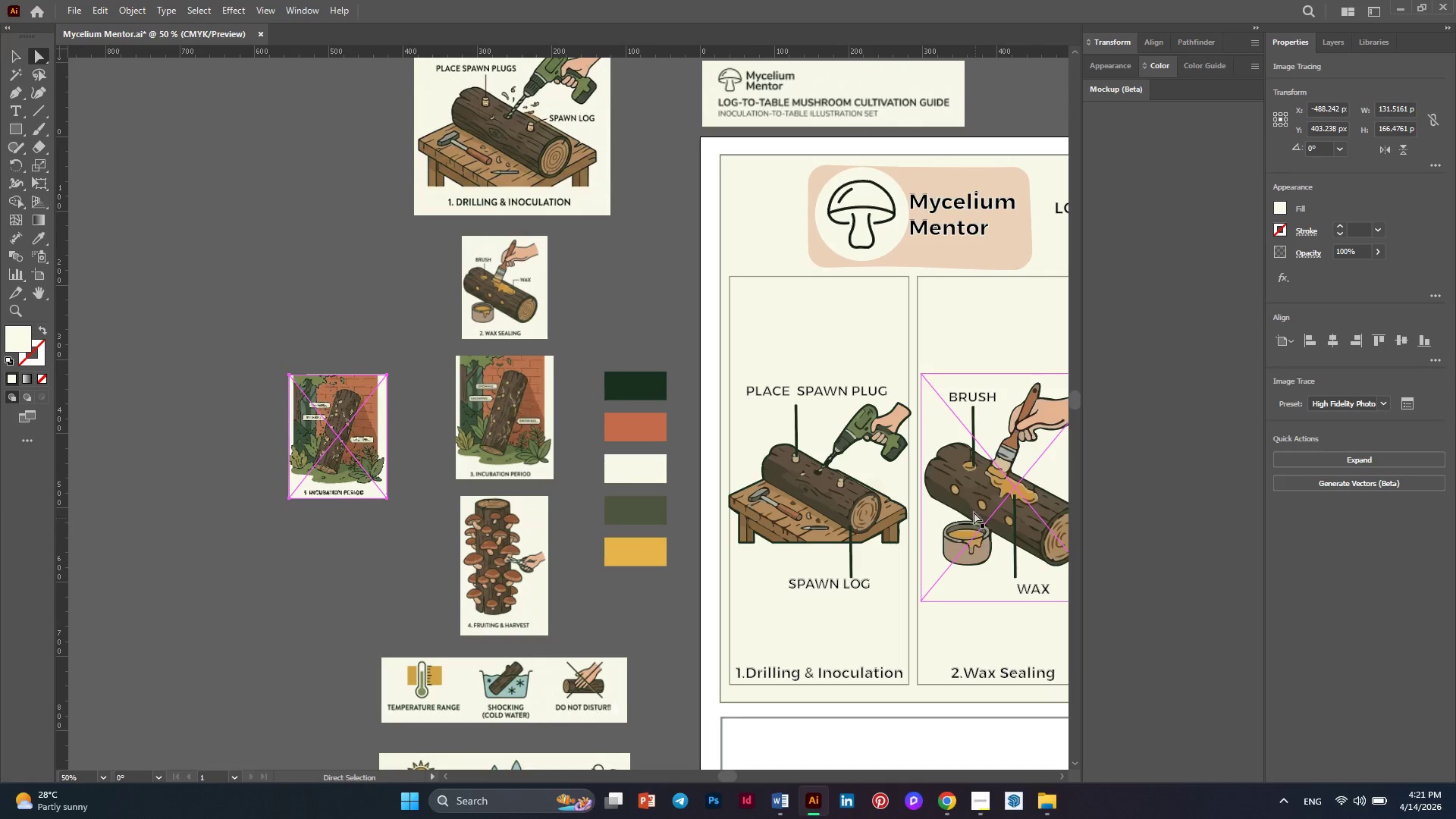 
scroll: coordinate [302, 460], scroll_direction: down, amount: 2.0
 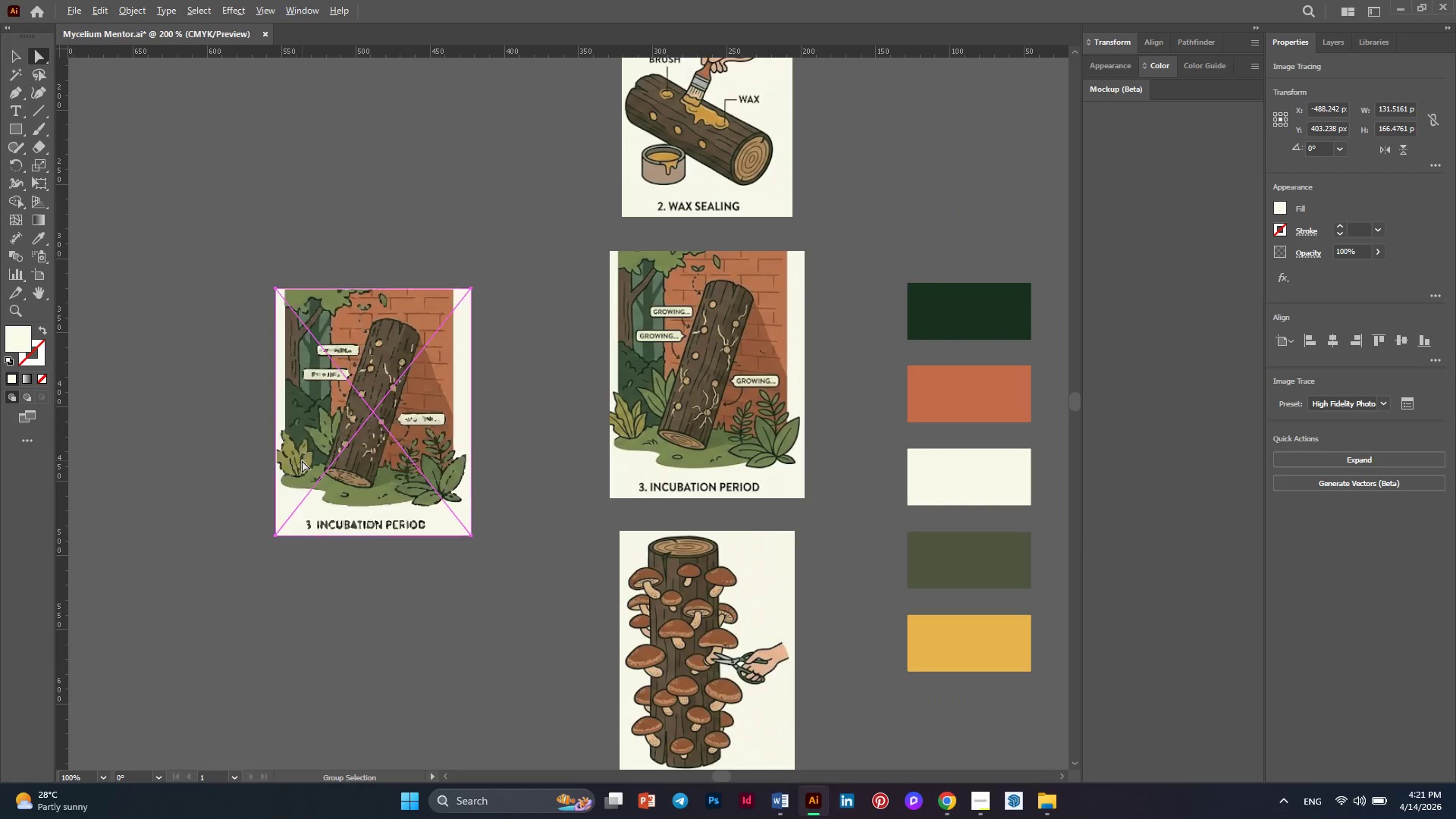 
hold_key(key=AltLeft, duration=1.5)
left_click_drag(start_coordinate=[971, 500], to_coordinate=[159, 563])
 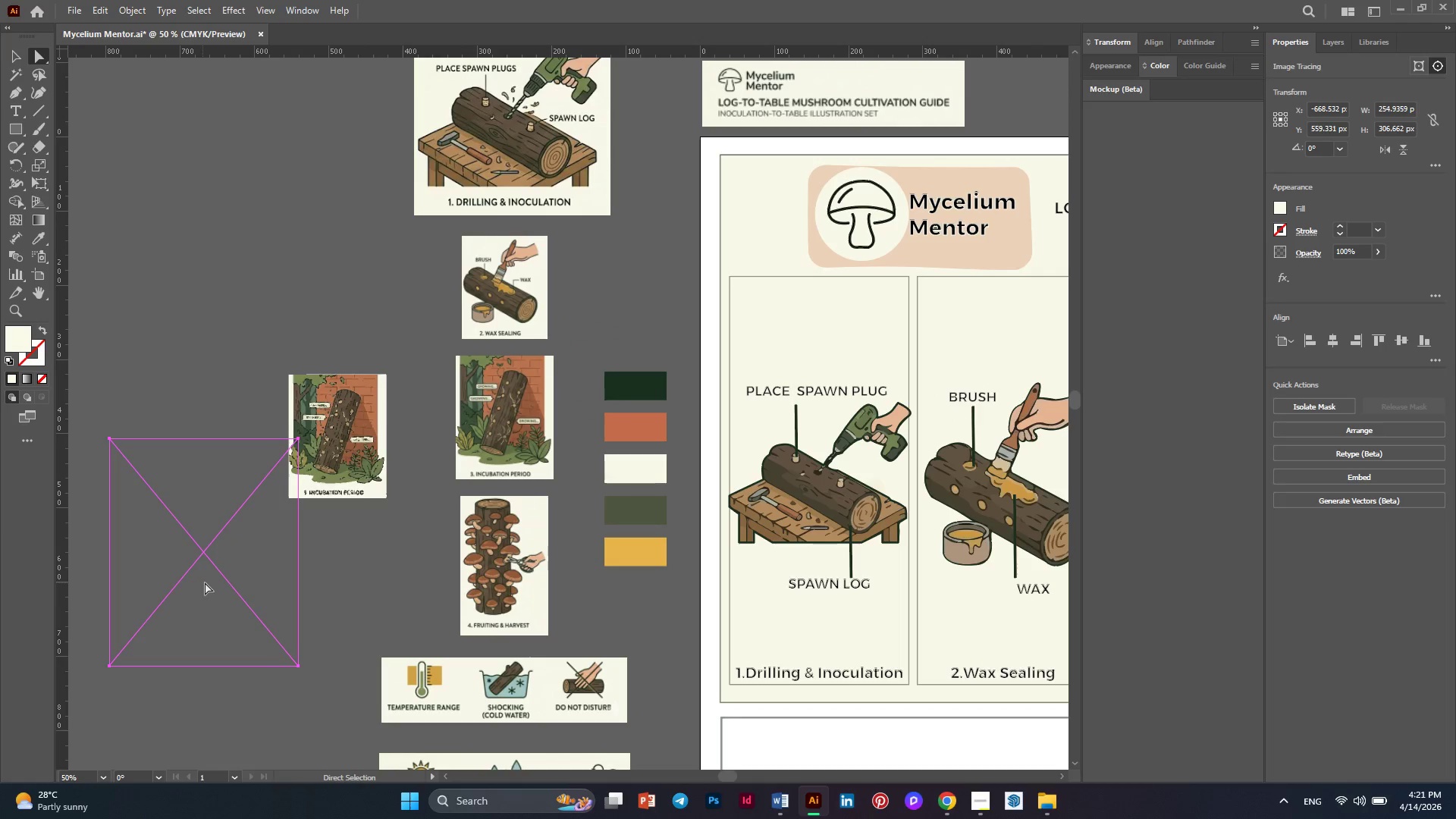 
key(Control+Z)
 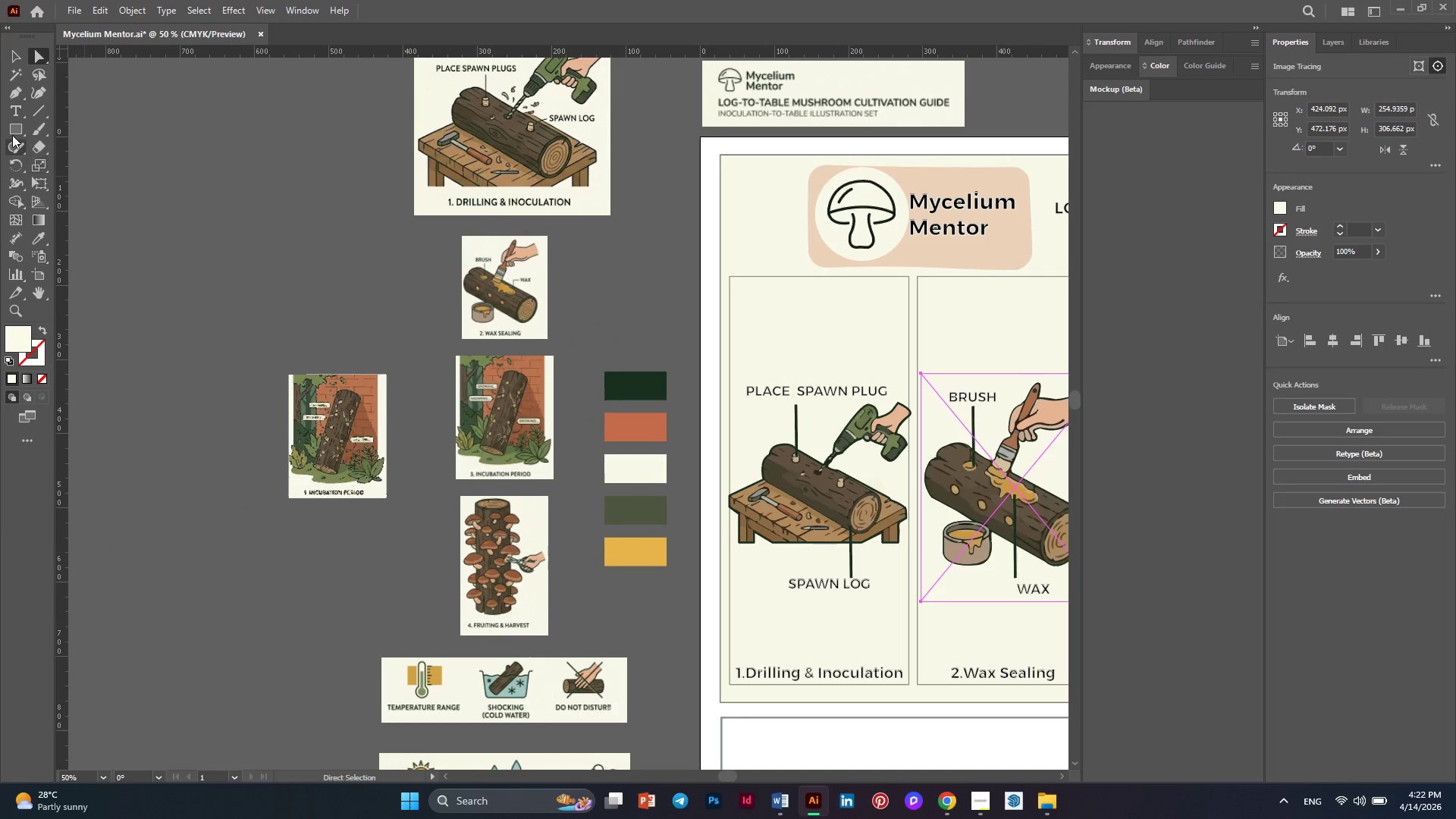 
left_click([24, 58])
 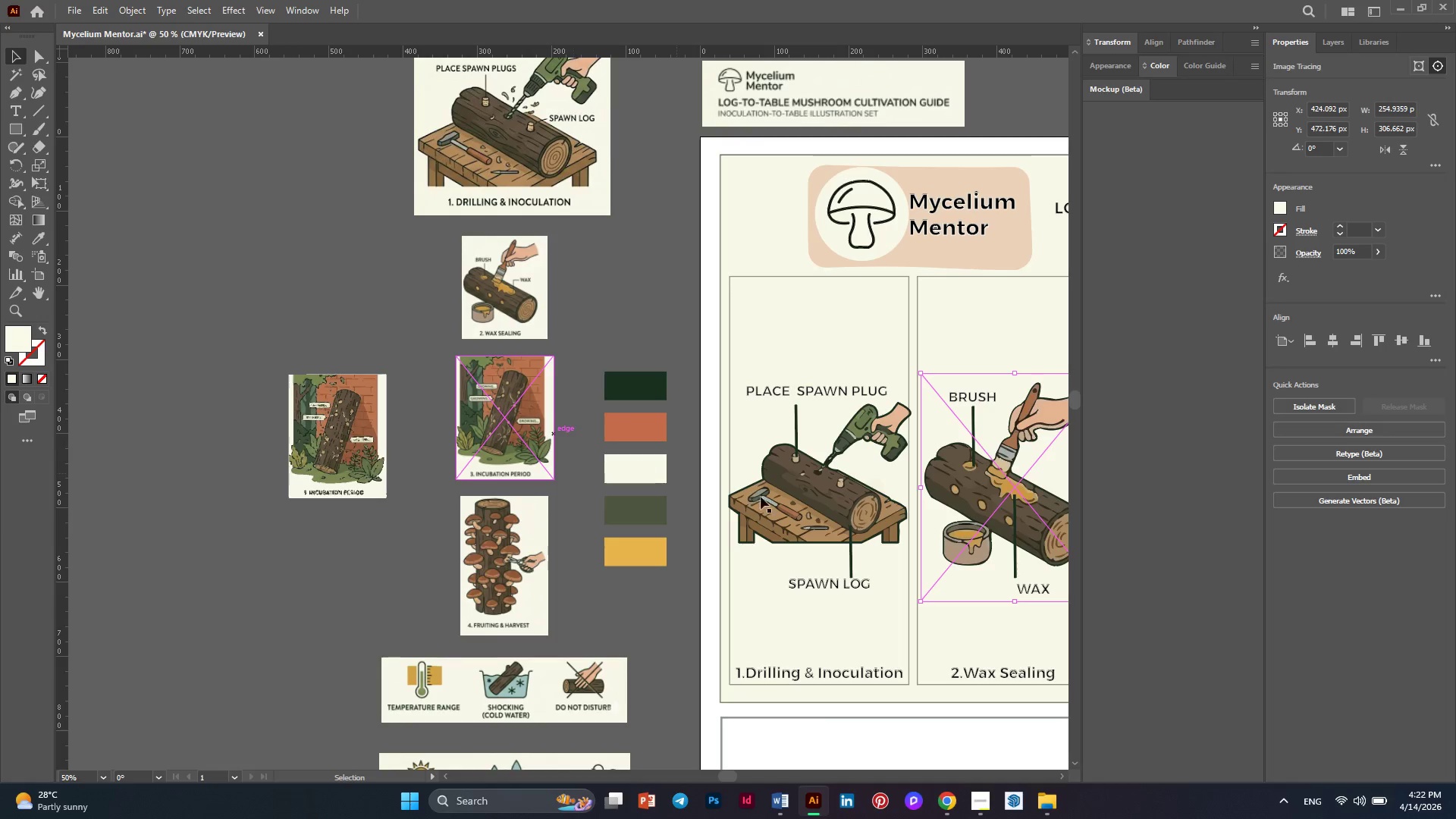 
left_click([998, 505])
 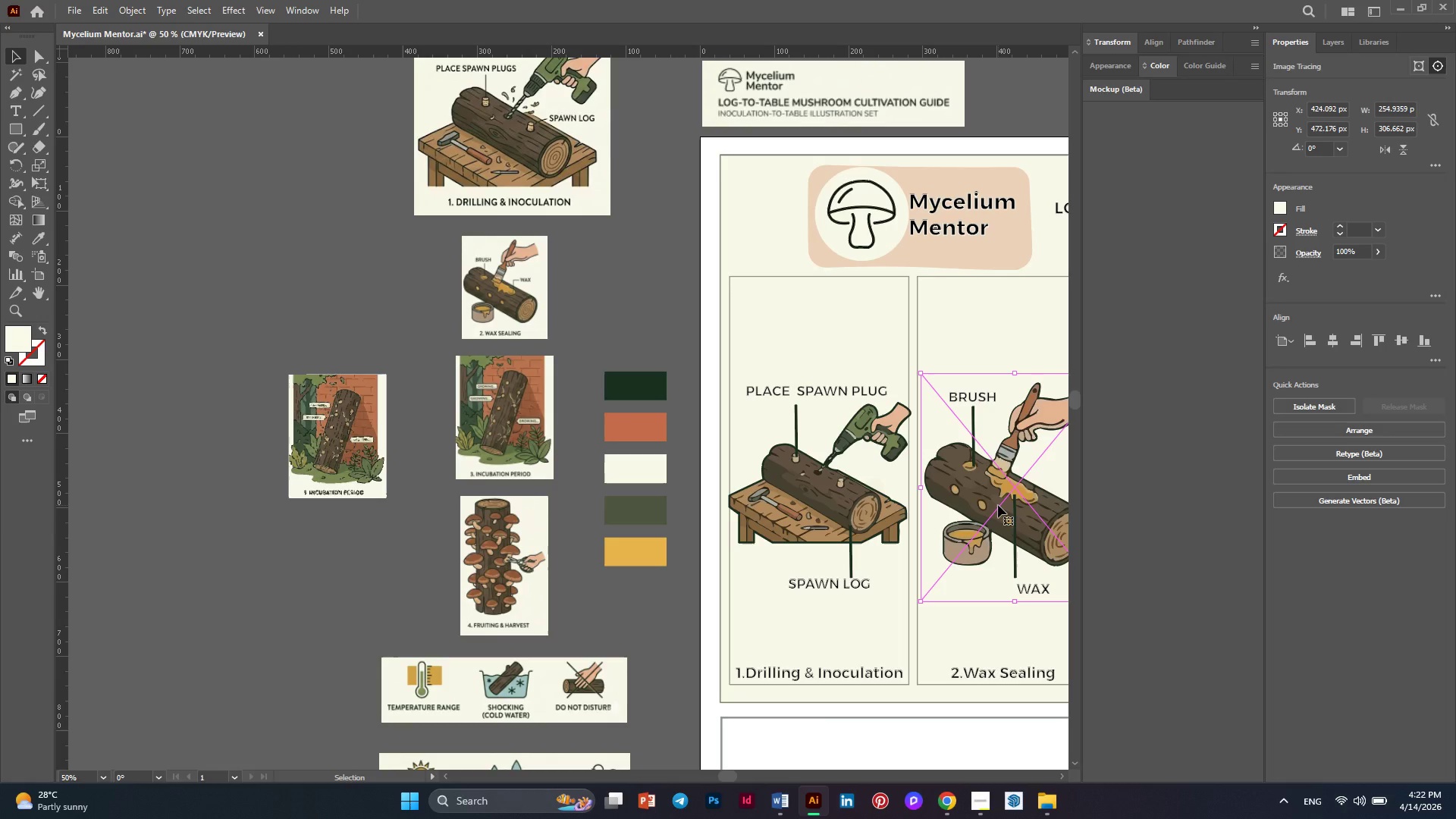 
left_click_drag(start_coordinate=[998, 505], to_coordinate=[212, 557])
 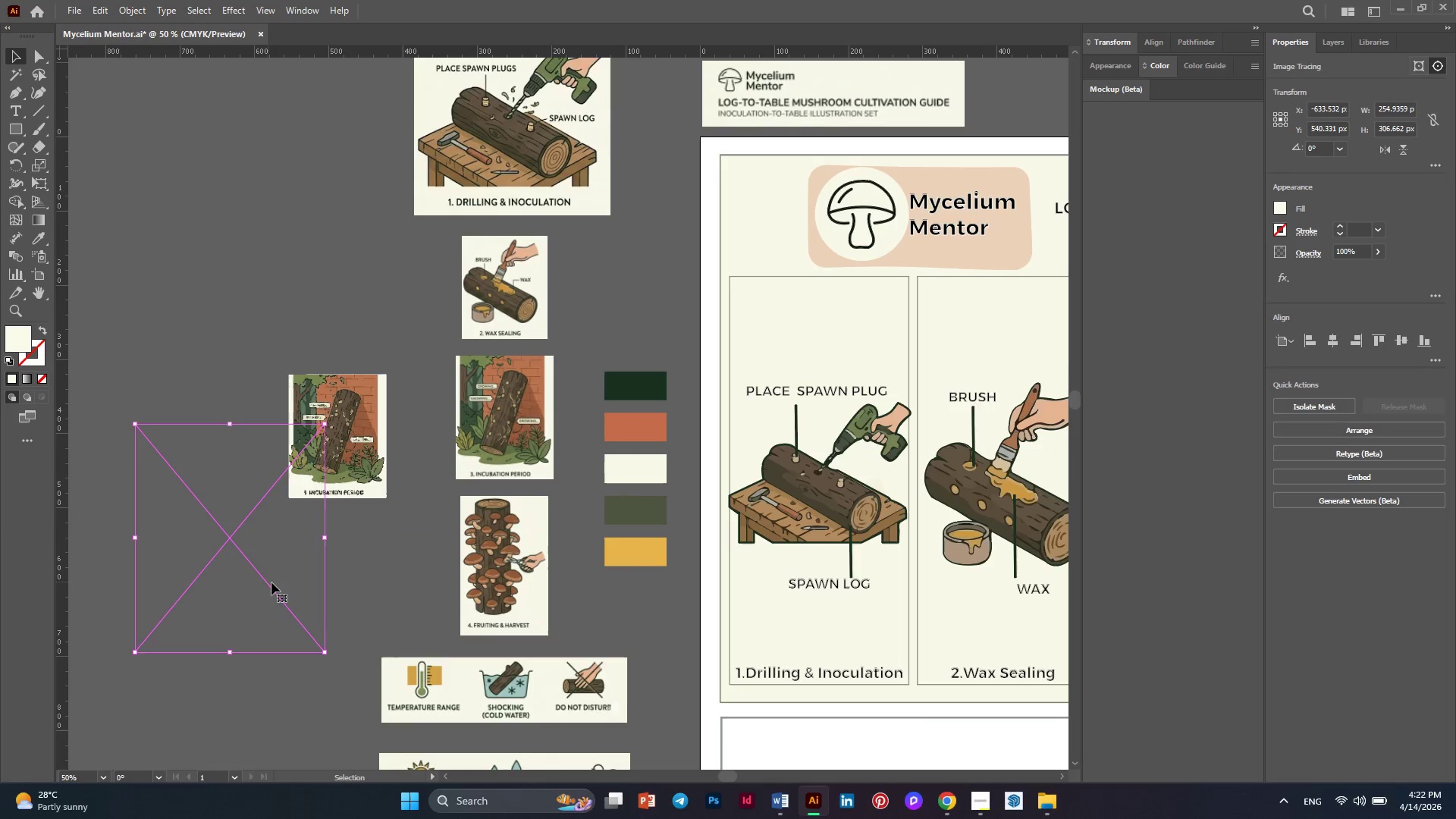 
hold_key(key=AltLeft, duration=4.89)
 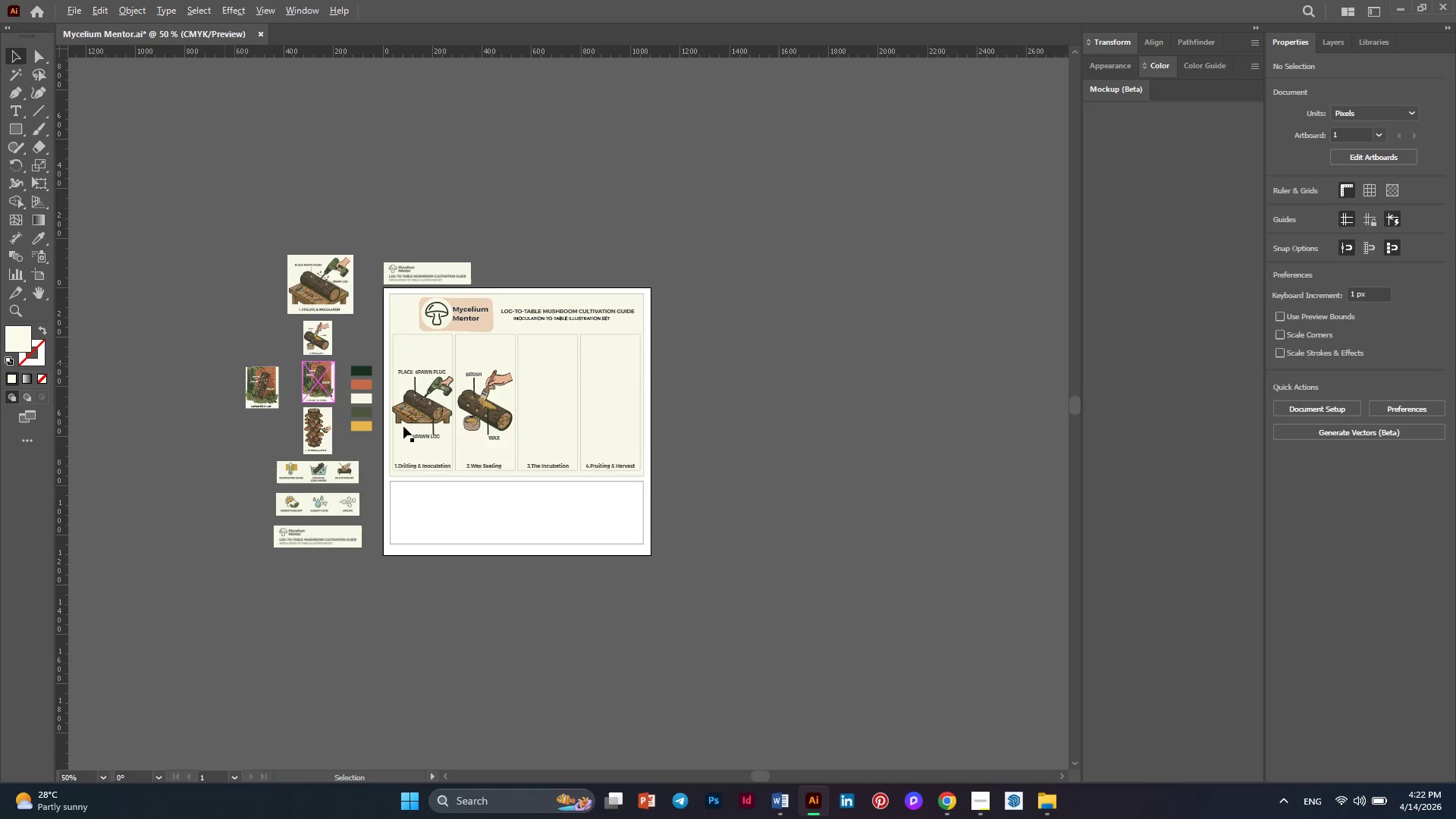 
key(Delete)
 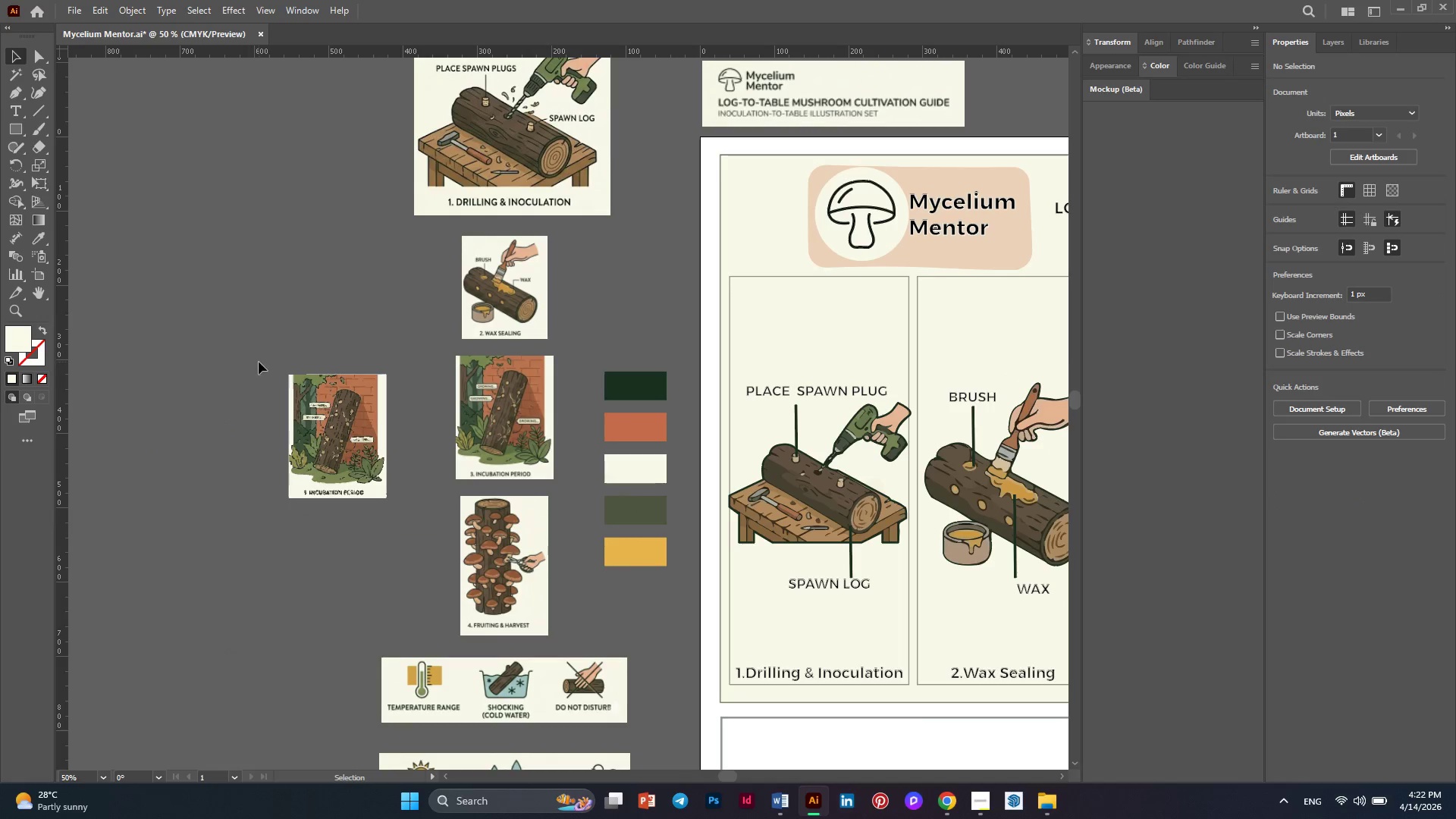 
scroll: coordinate [224, 363], scroll_direction: down, amount: 3.0
 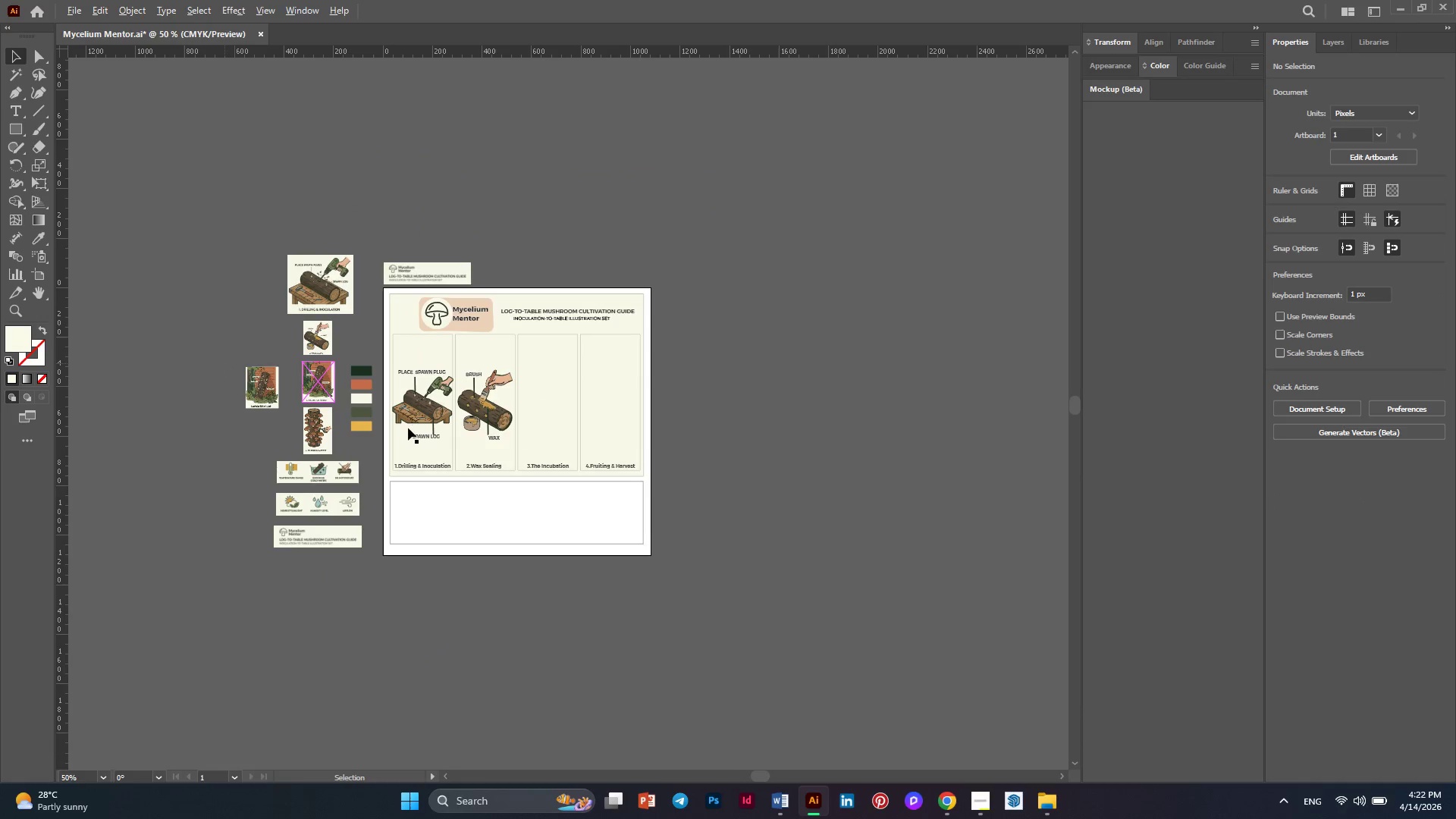 
hold_key(key=AltLeft, duration=0.38)
scroll: coordinate [422, 428], scroll_direction: up, amount: 1.0
 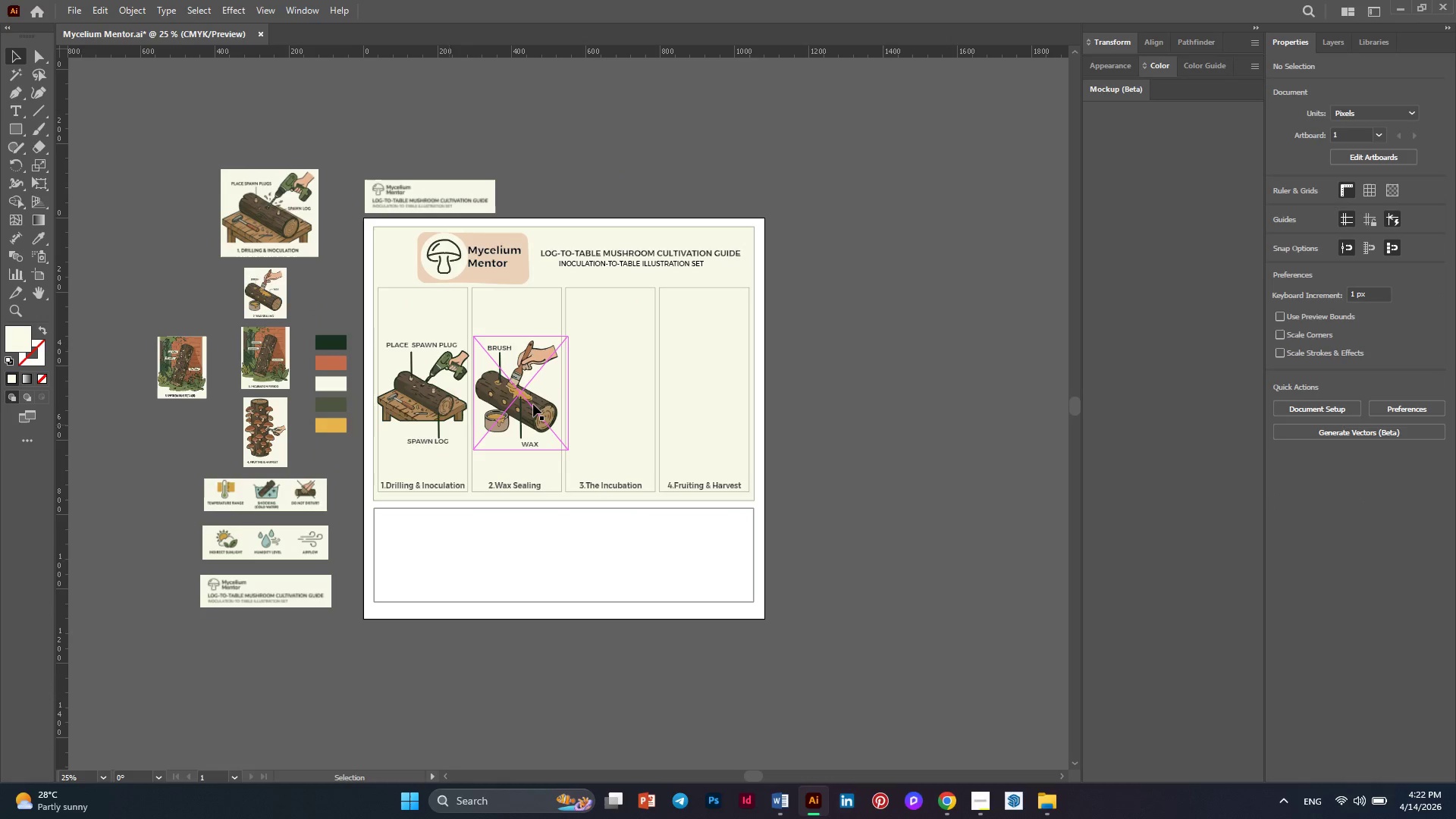 
left_click([533, 404])
 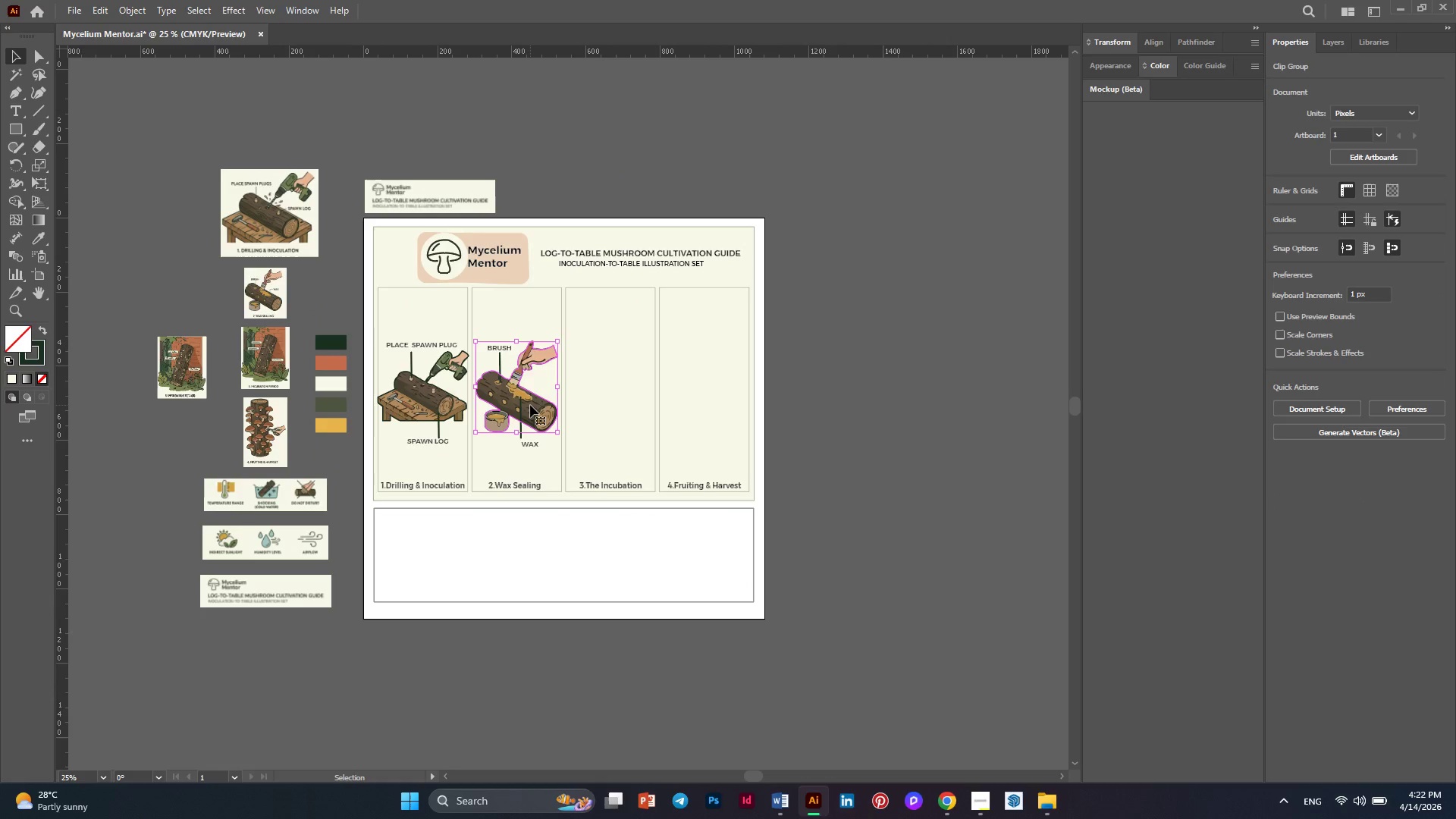 
hold_key(key=AltLeft, duration=0.47)
scroll: coordinate [530, 405], scroll_direction: up, amount: 3.0
 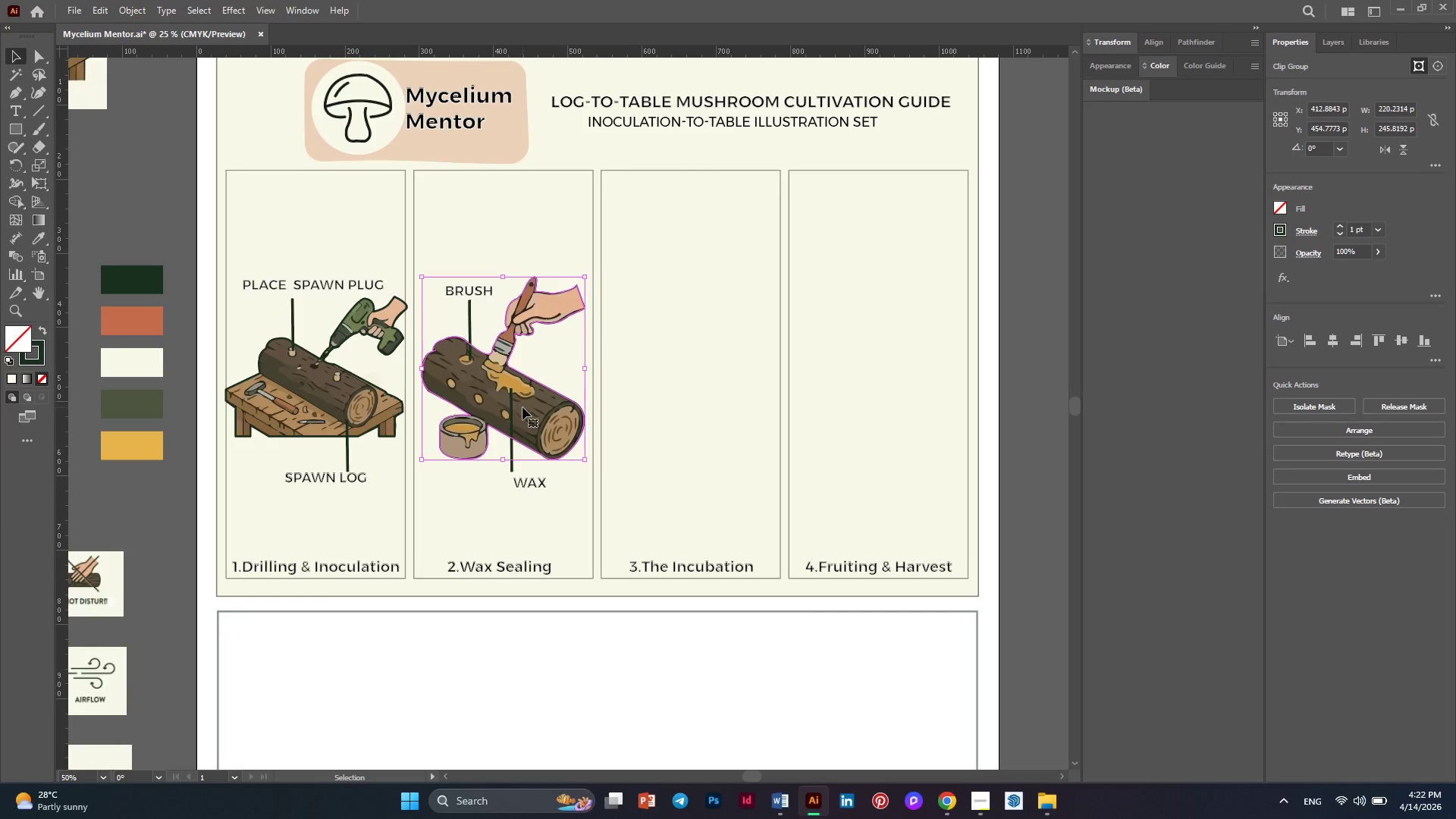 
hold_key(key=AltLeft, duration=1.27)
left_click_drag(start_coordinate=[522, 407], to_coordinate=[711, 410])
 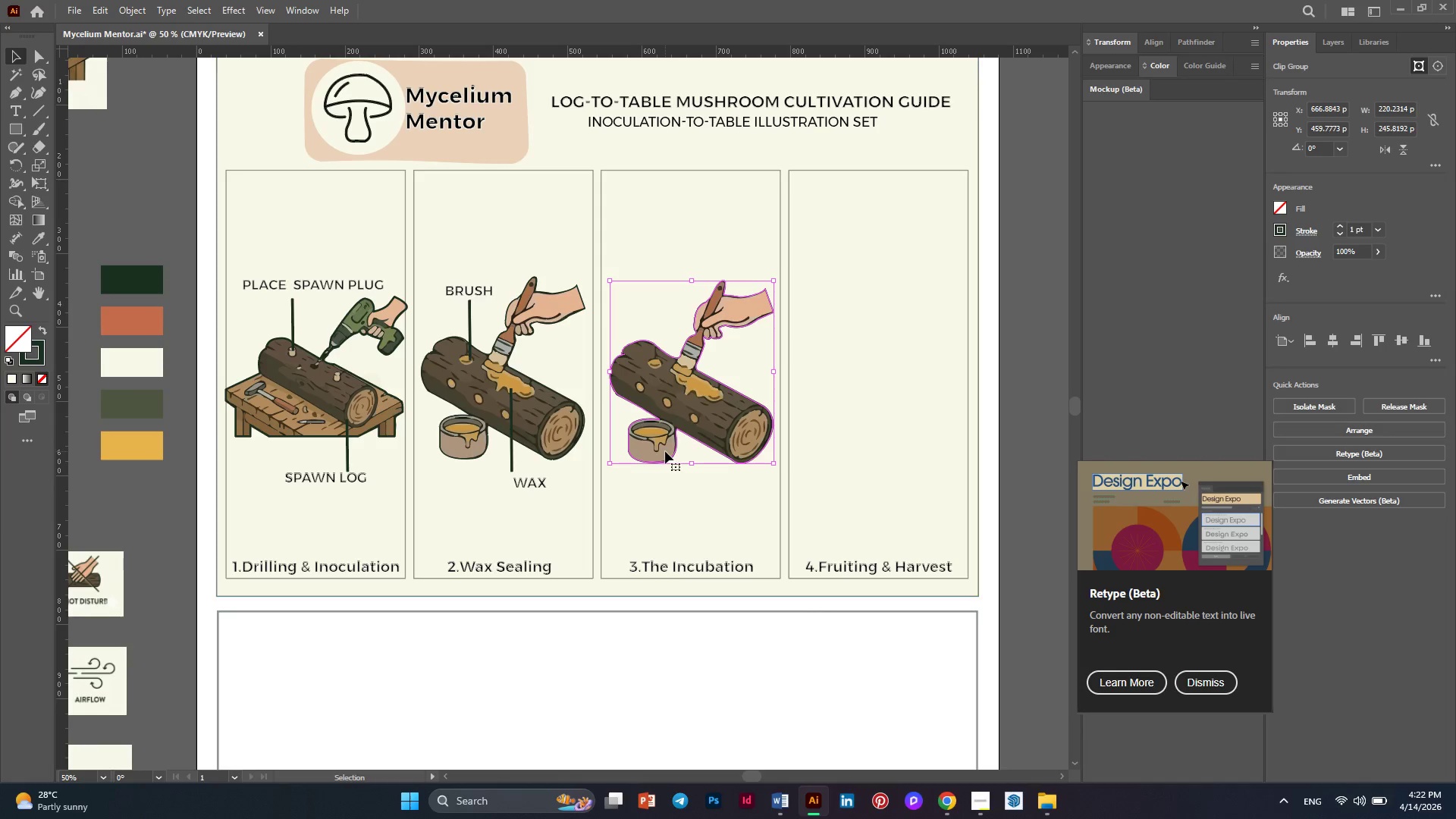 
wait(5.97)
 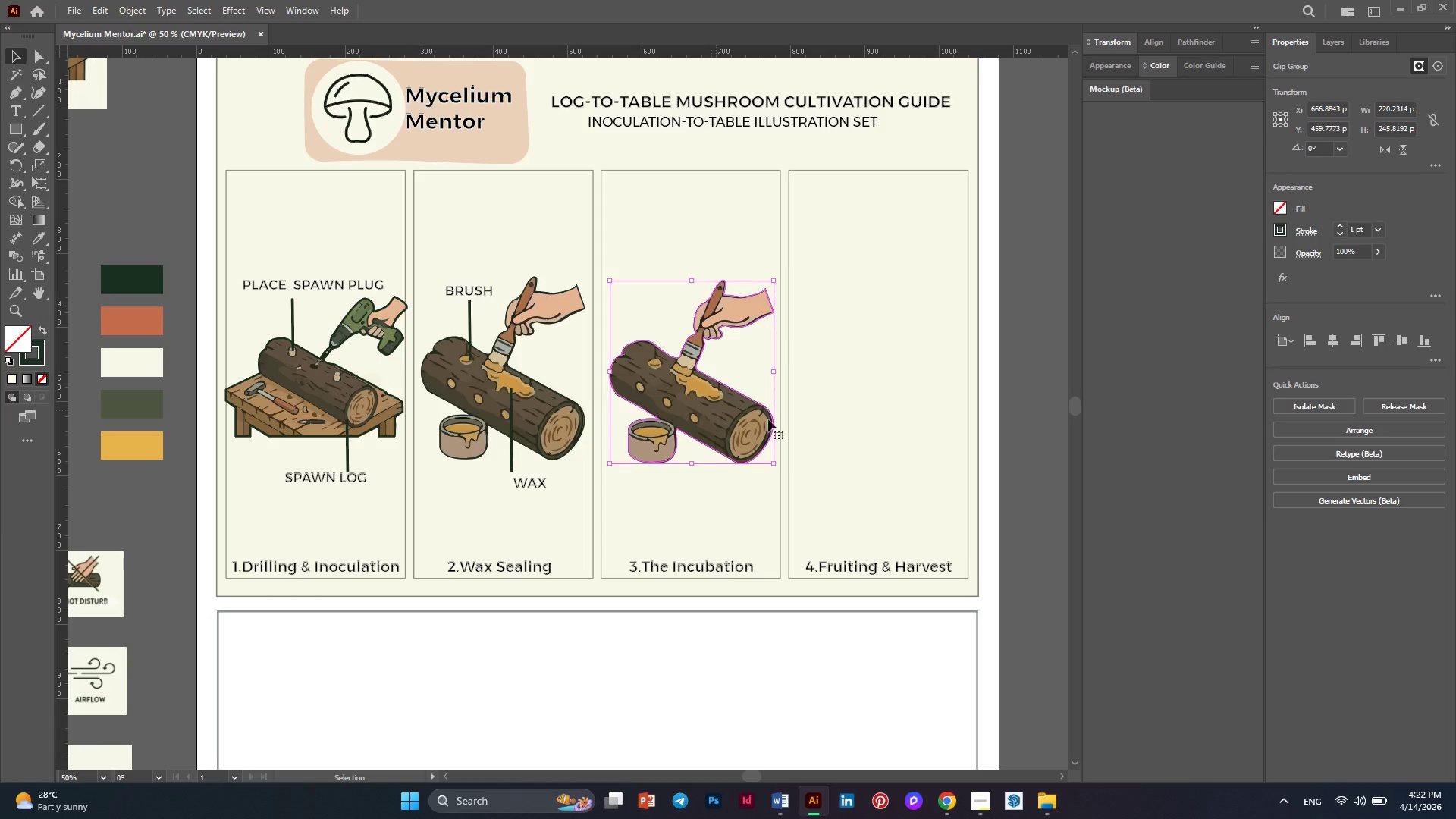 
key(Delete)
 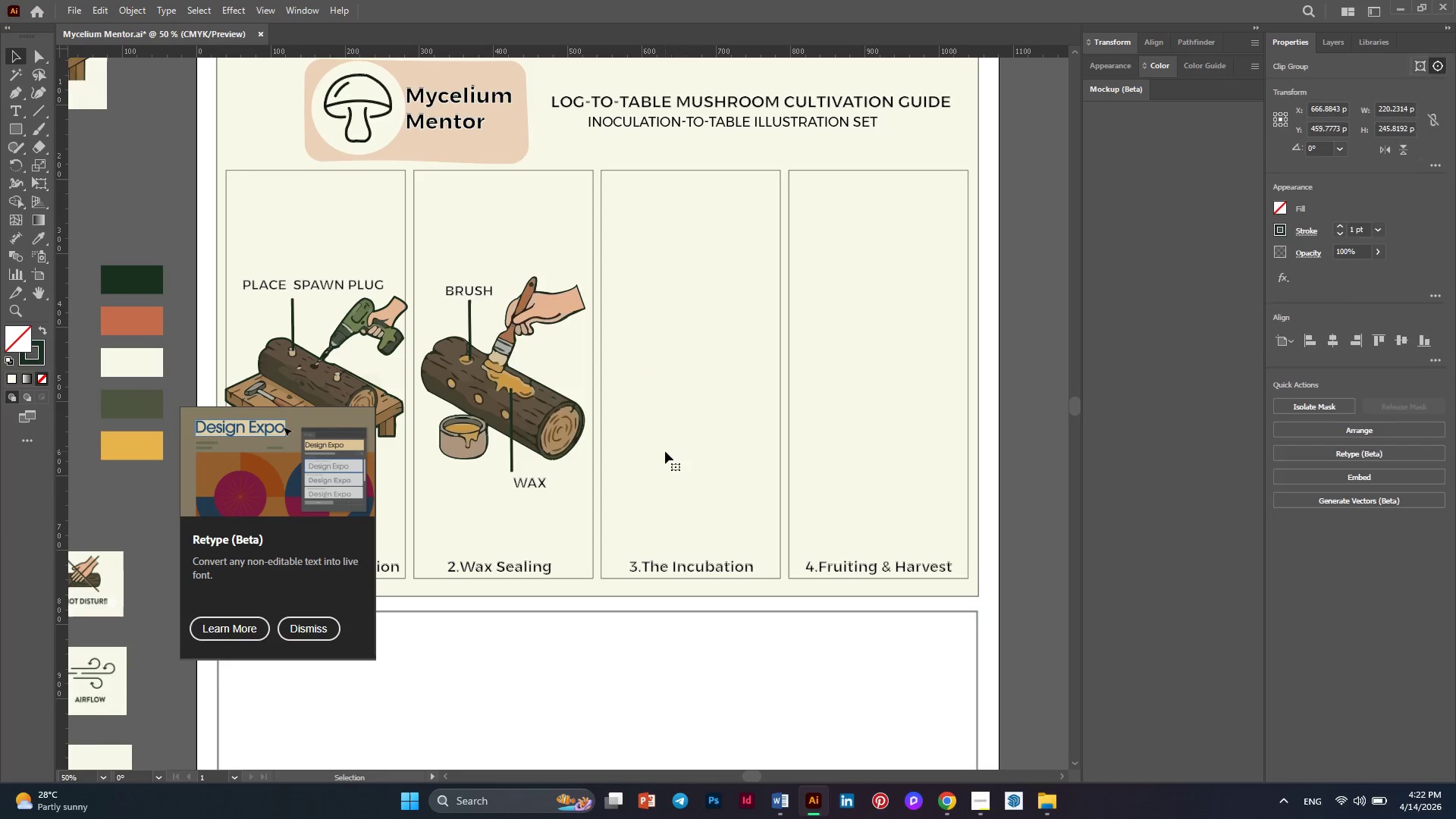 
hold_key(key=AltLeft, duration=0.34)
 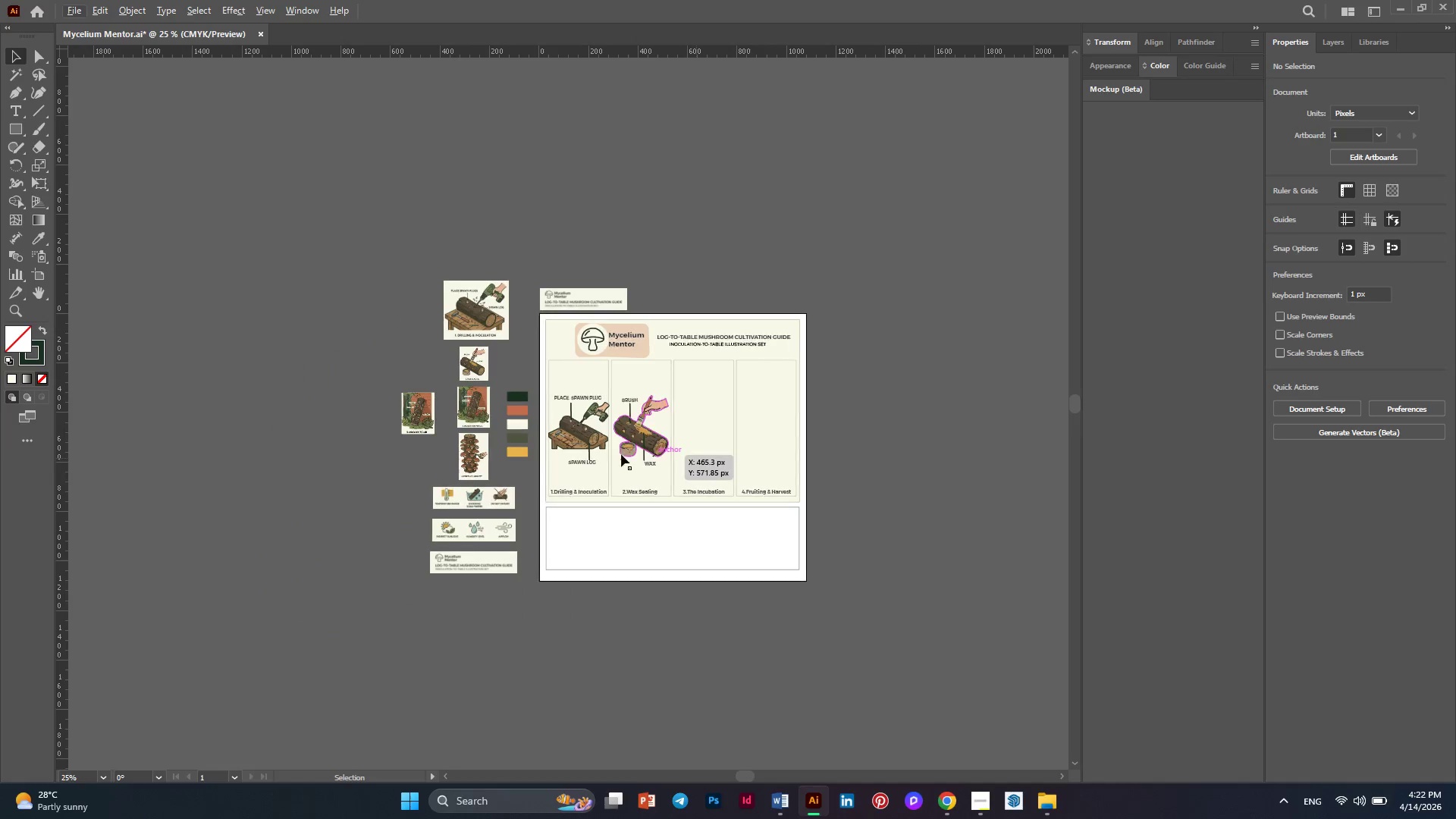 
key(Alt+AltLeft)
 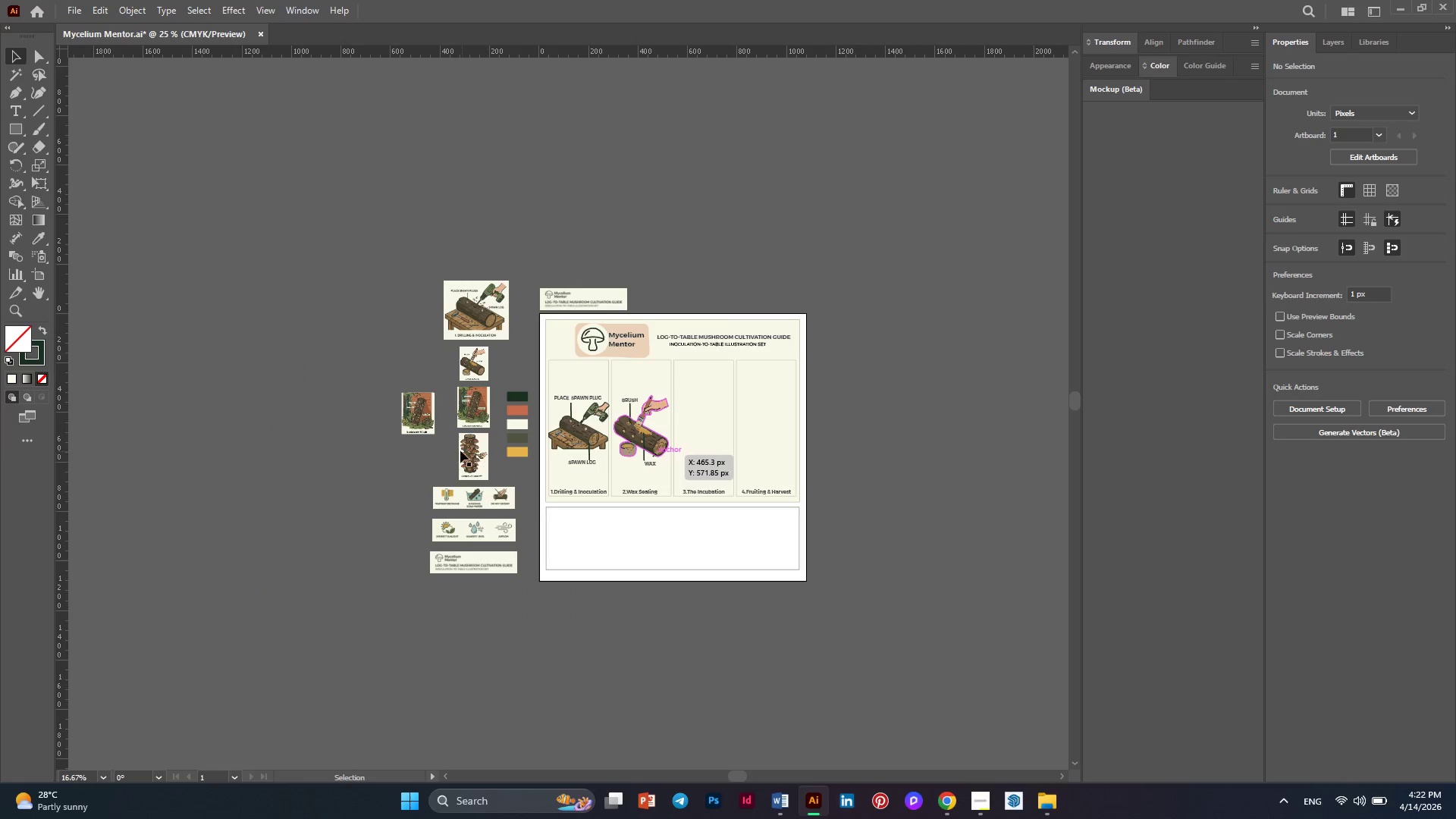 
scroll: coordinate [712, 458], scroll_direction: down, amount: 3.0
 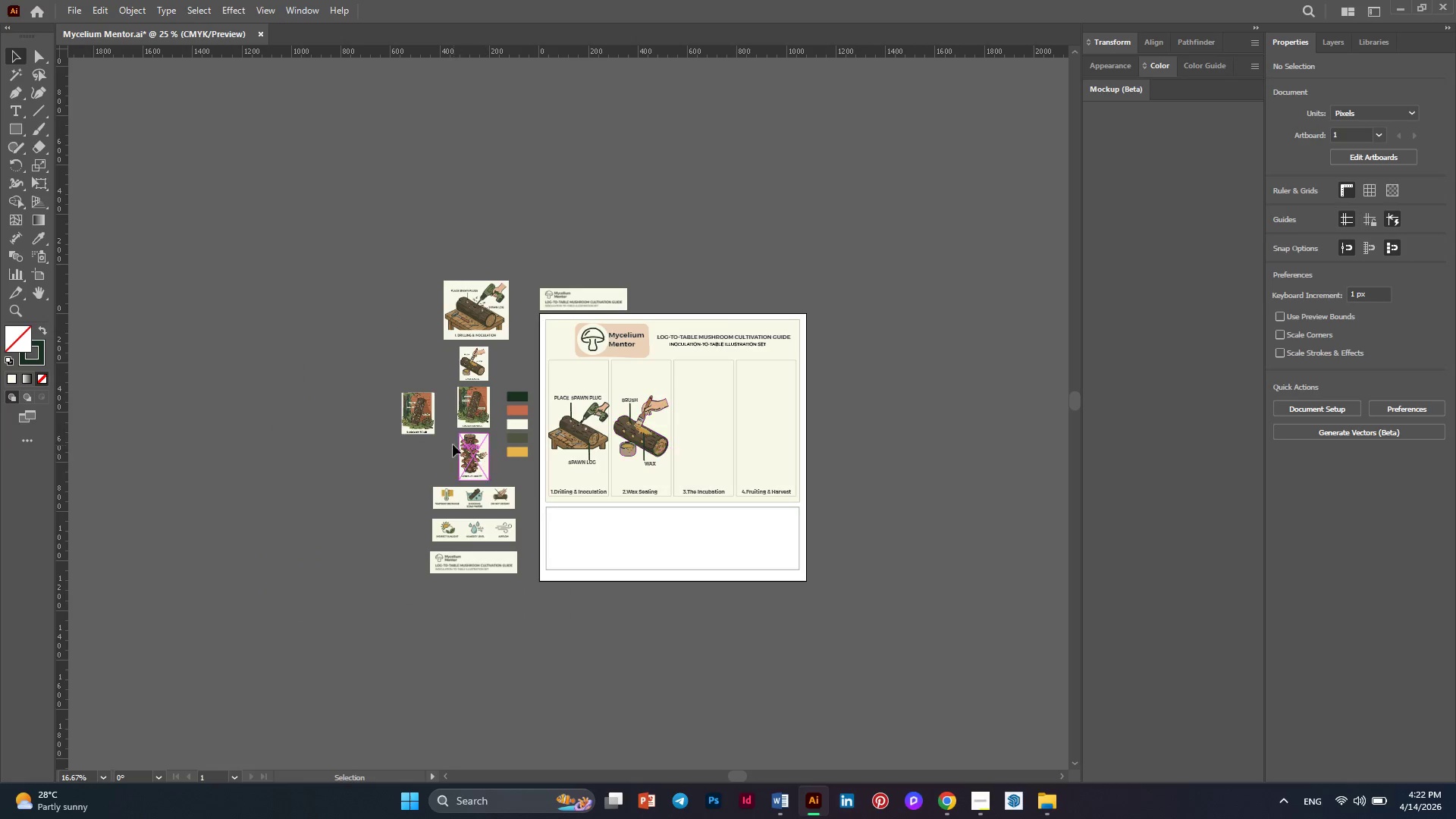 
hold_key(key=AltLeft, duration=0.53)
 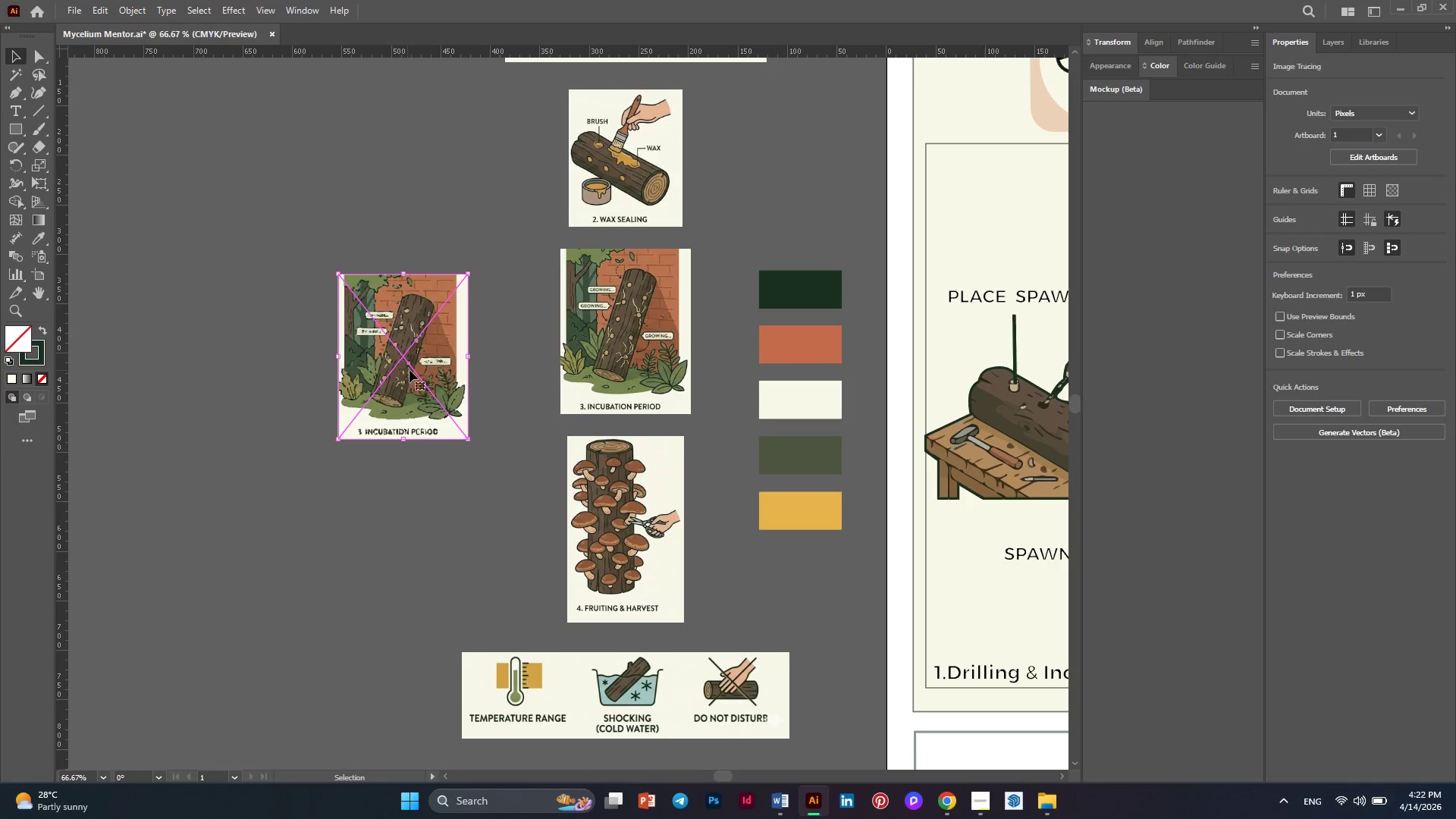 
left_click([407, 370])
 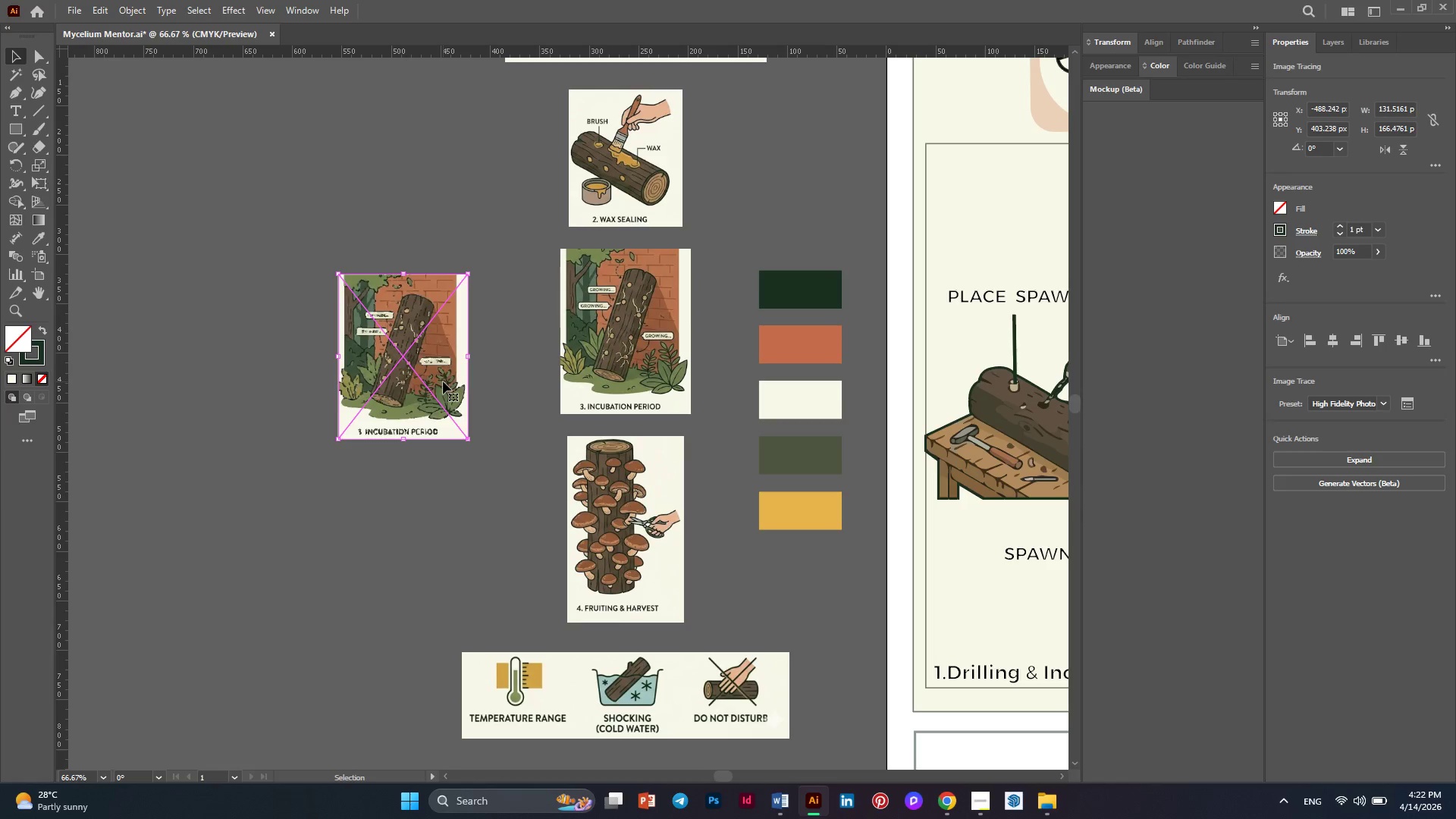 
scroll: coordinate [445, 384], scroll_direction: up, amount: 5.0
 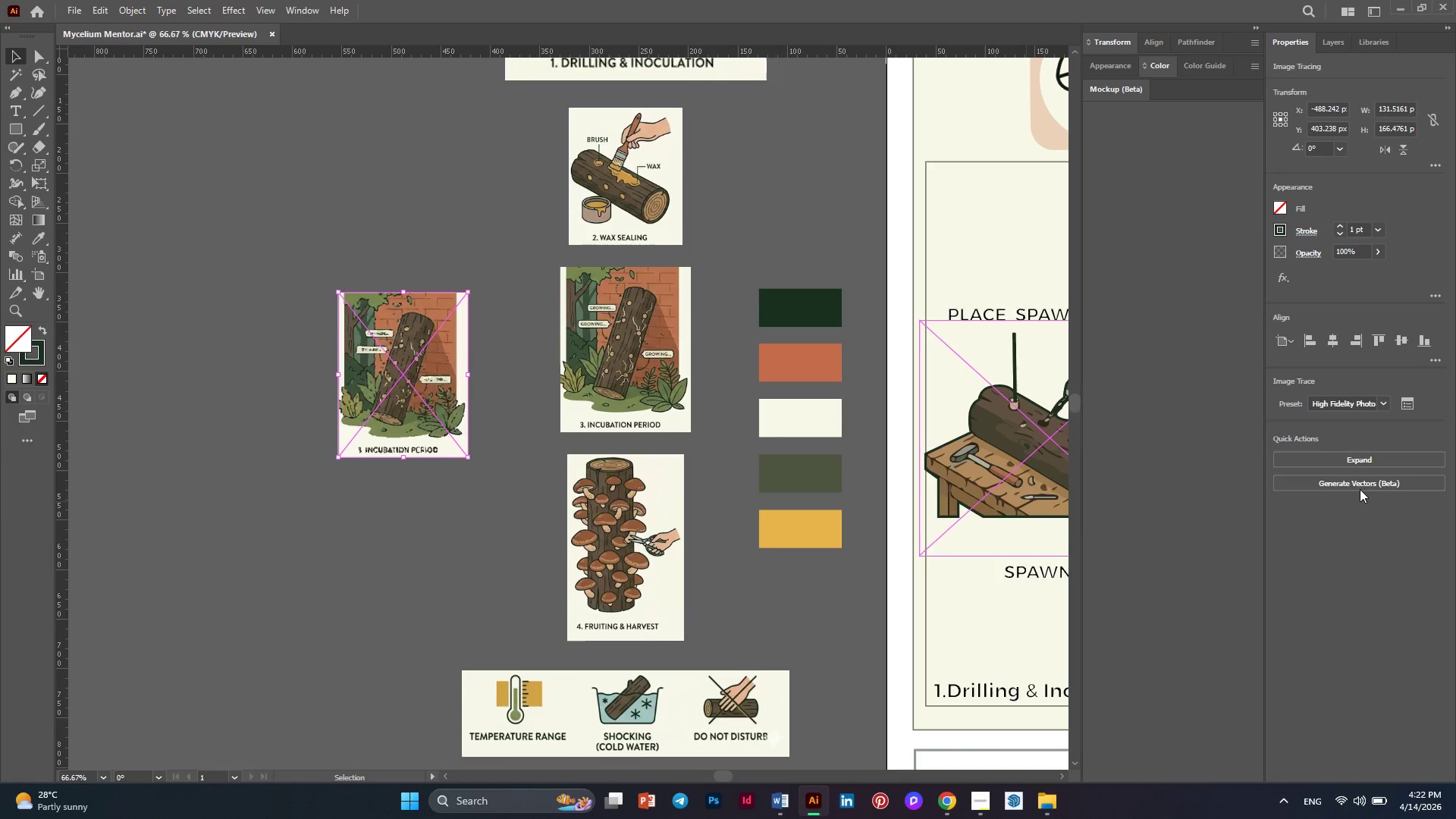 
left_click([1356, 479])
 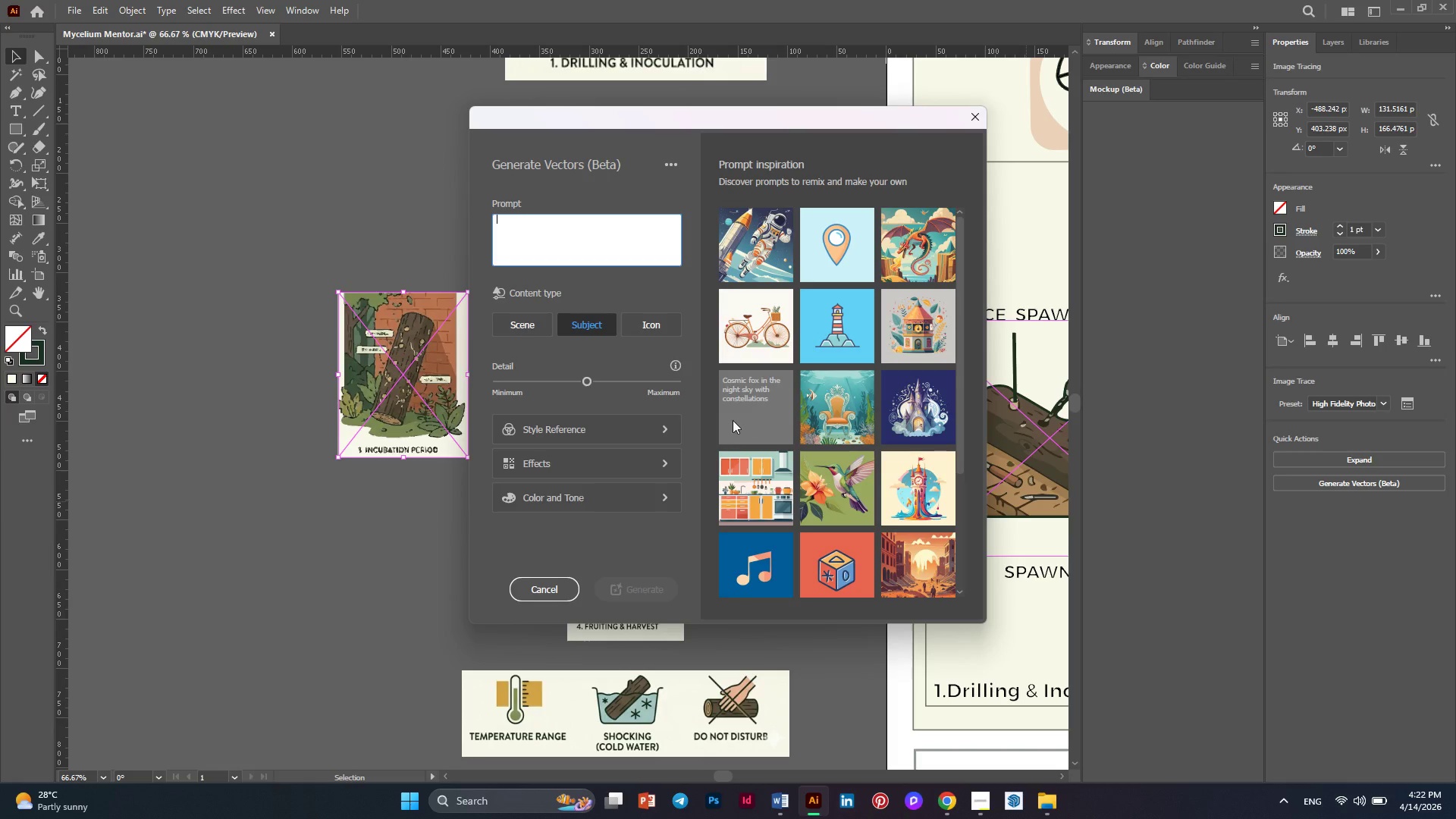 
wait(6.55)
 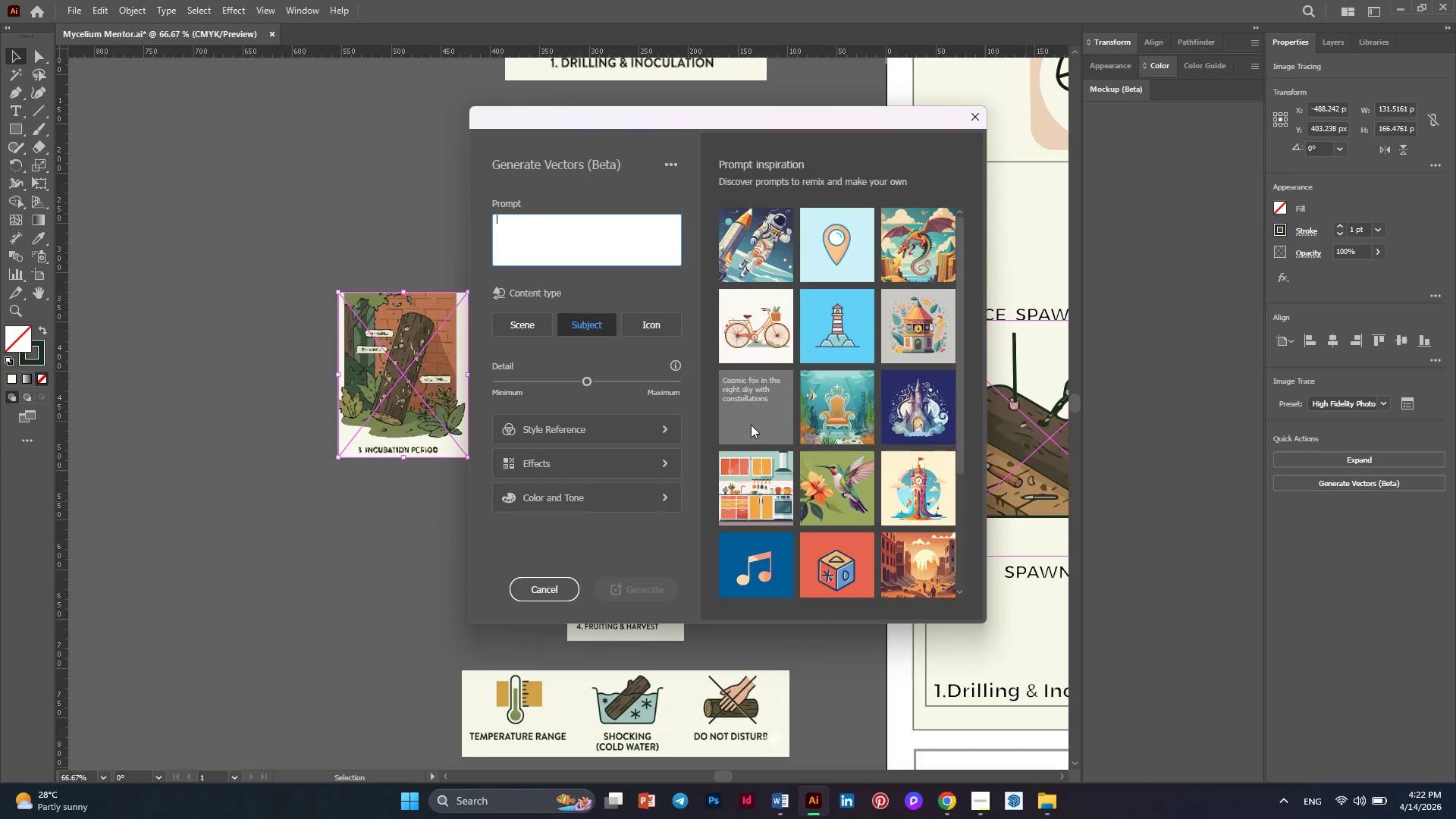 
left_click([532, 330])
 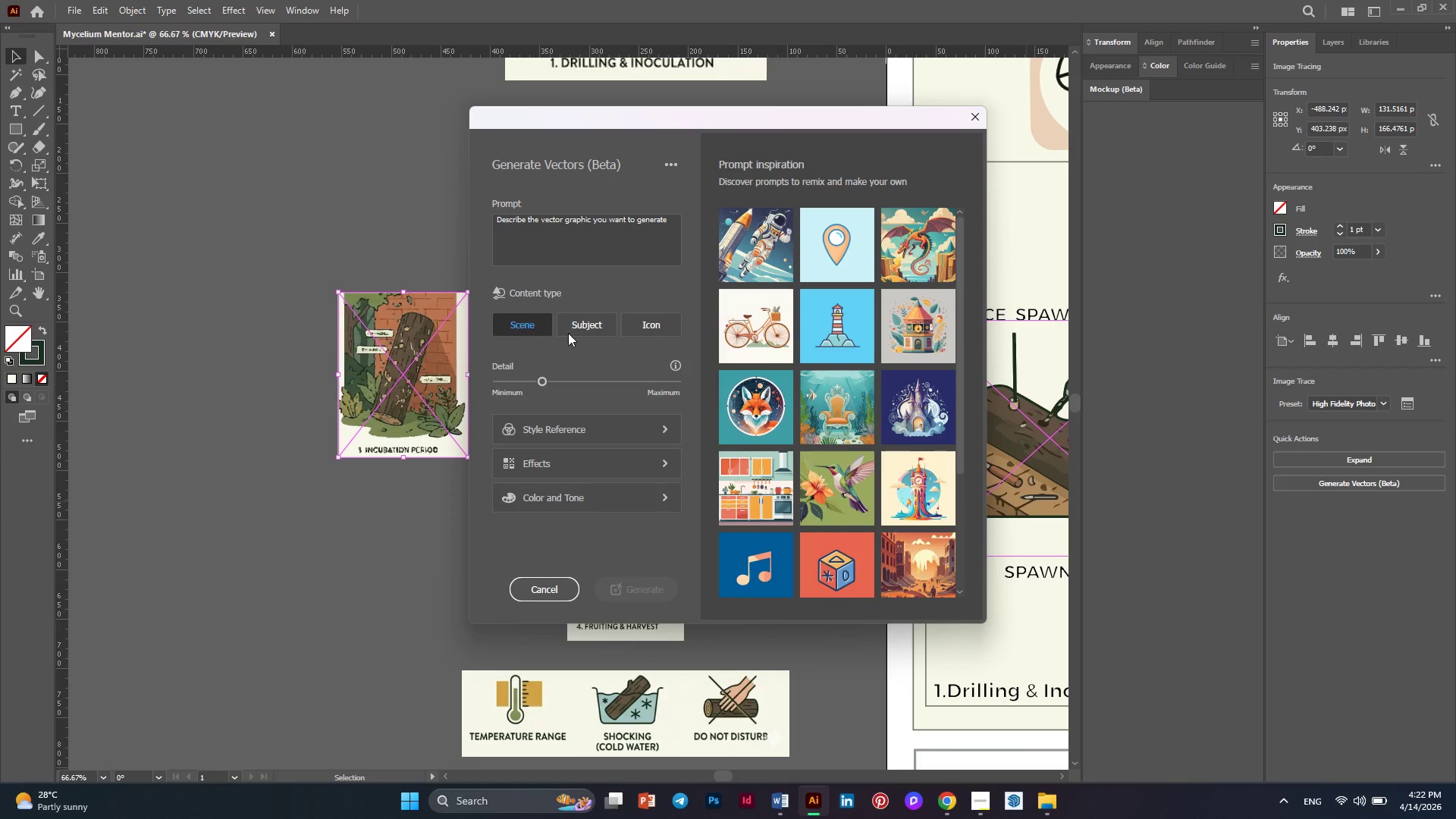 
scroll: coordinate [839, 422], scroll_direction: down, amount: 2.0
 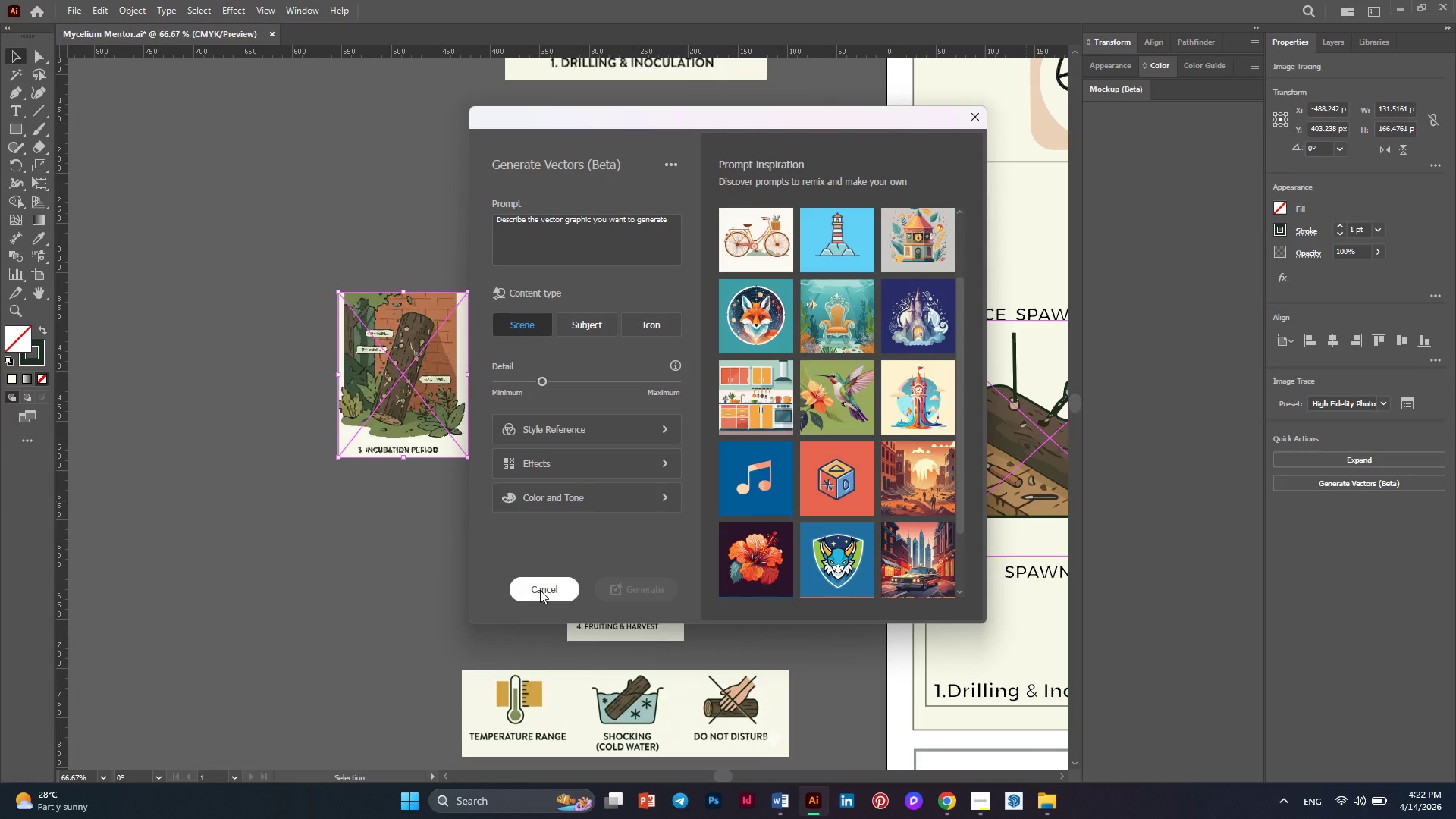 
left_click([540, 590])
 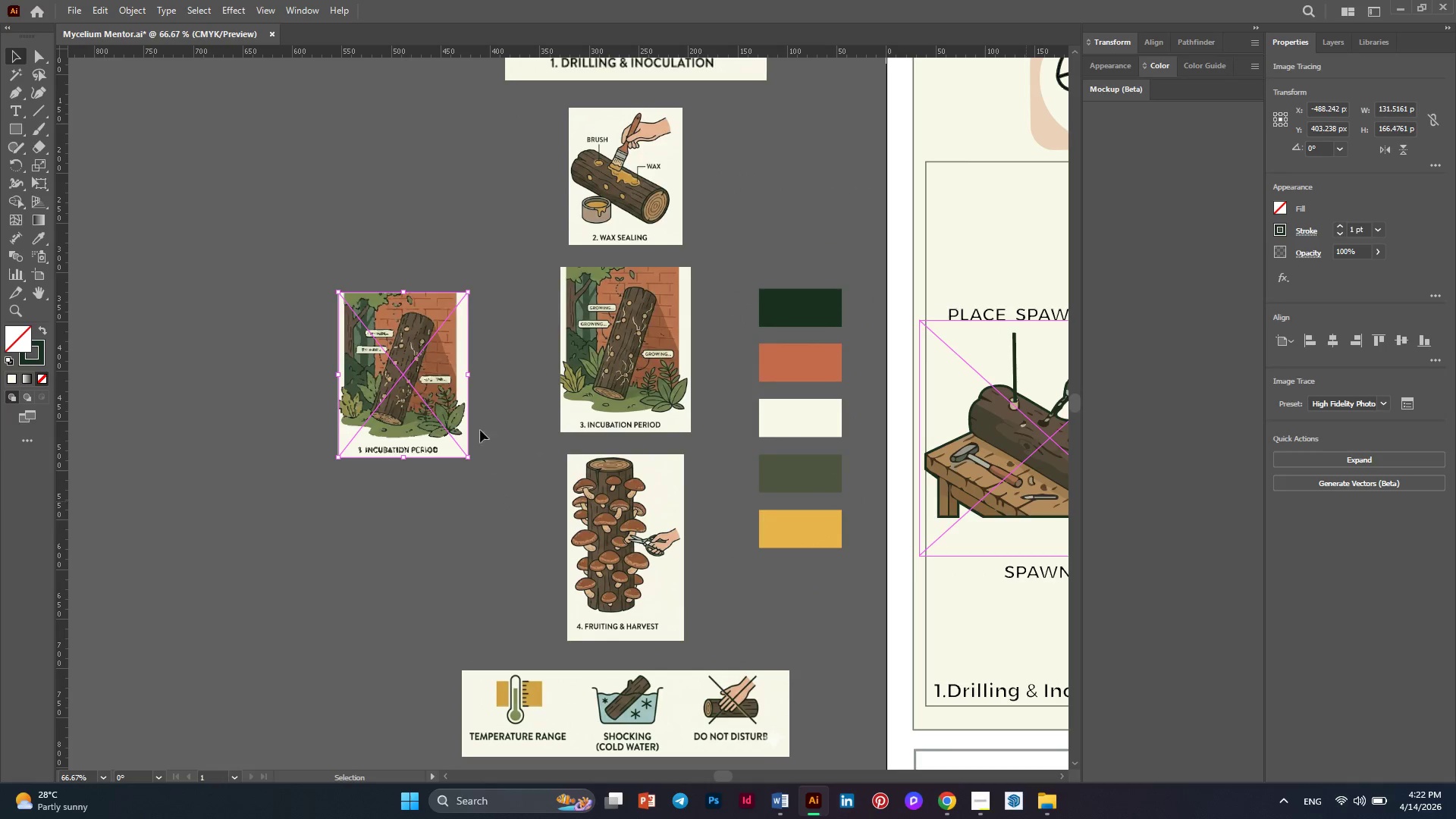 
hold_key(key=AltLeft, duration=0.45)
scroll: coordinate [438, 404], scroll_direction: up, amount: 2.0
 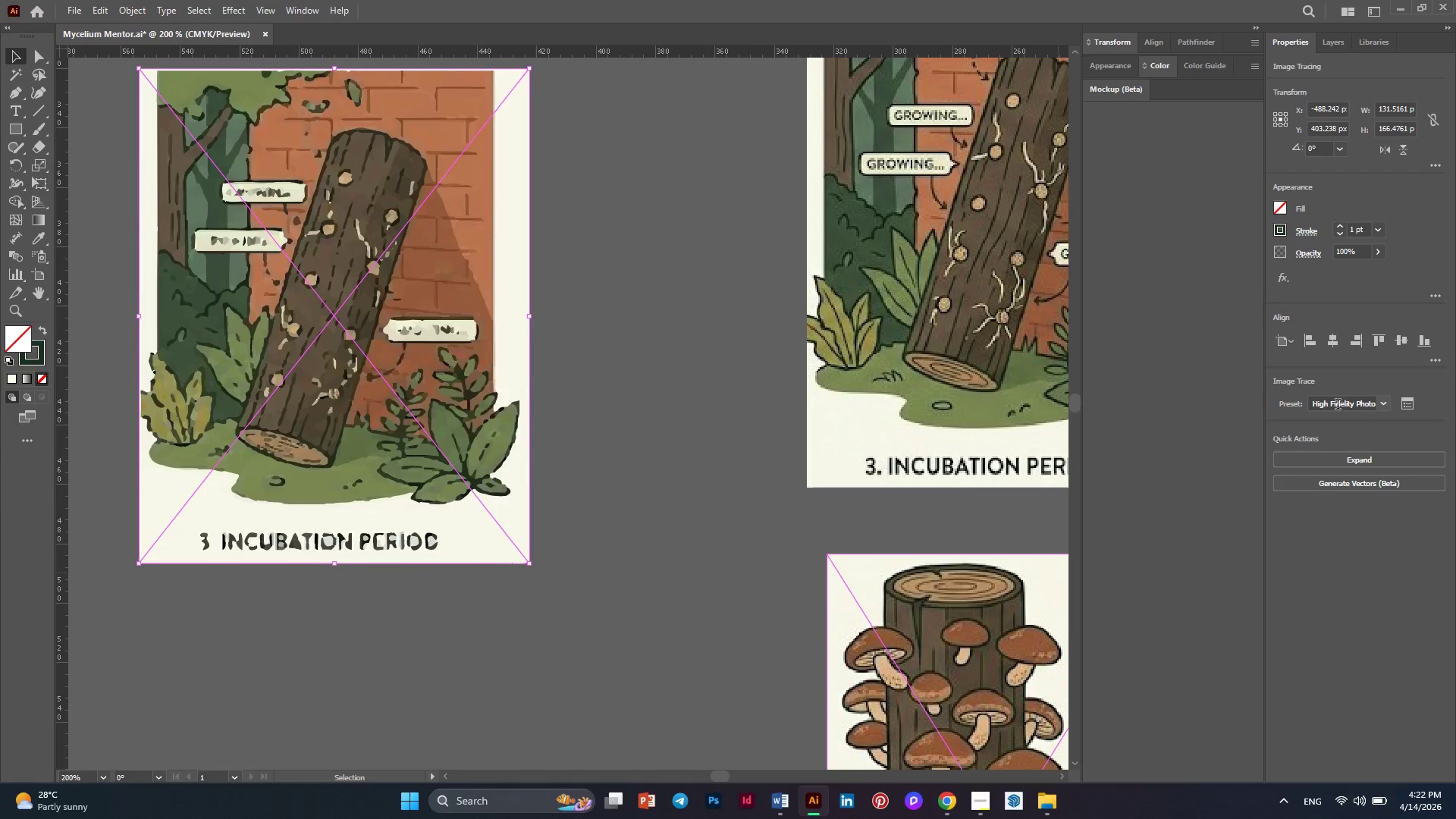 
left_click([1343, 460])
 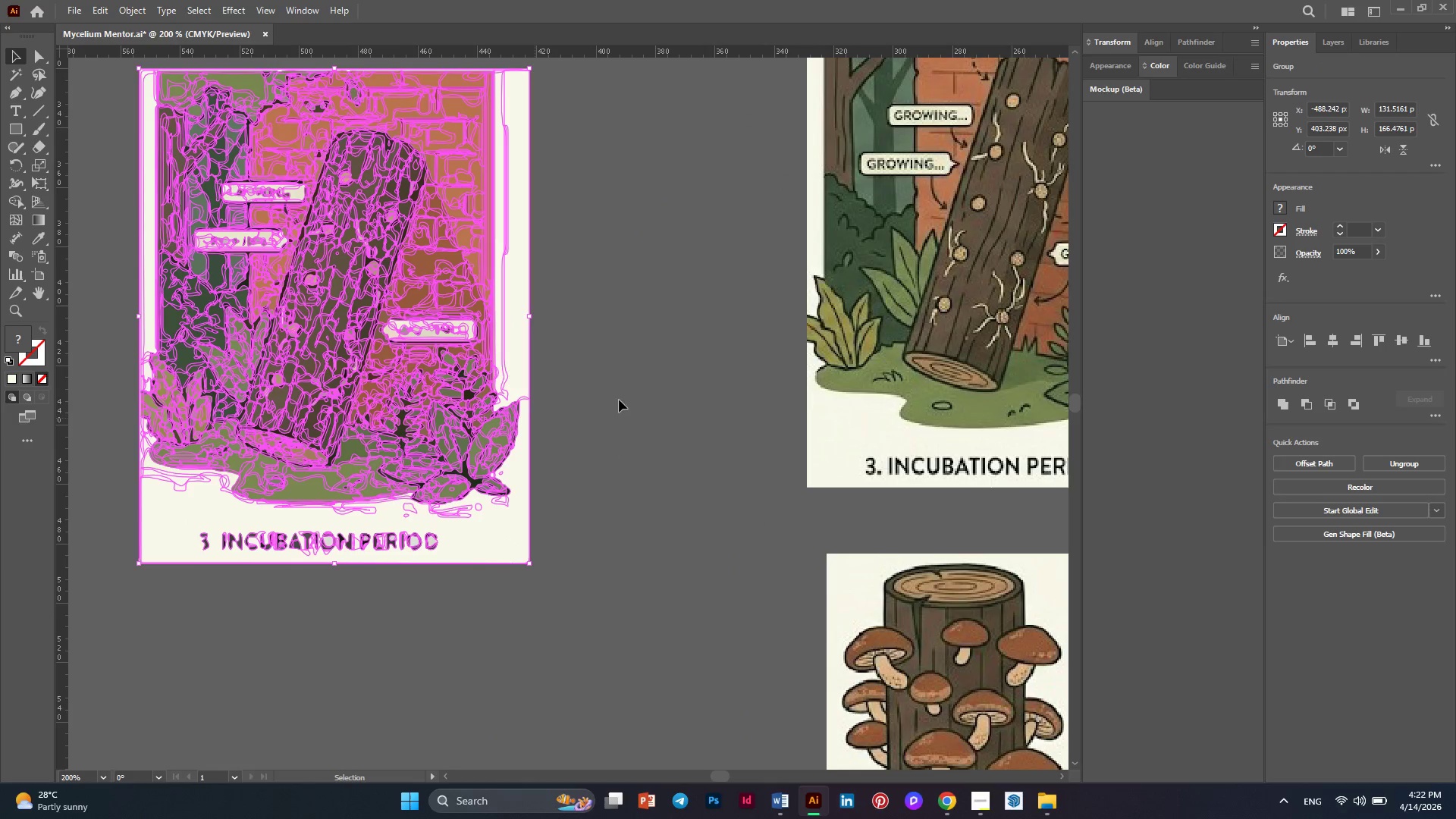 
left_click([692, 381])
 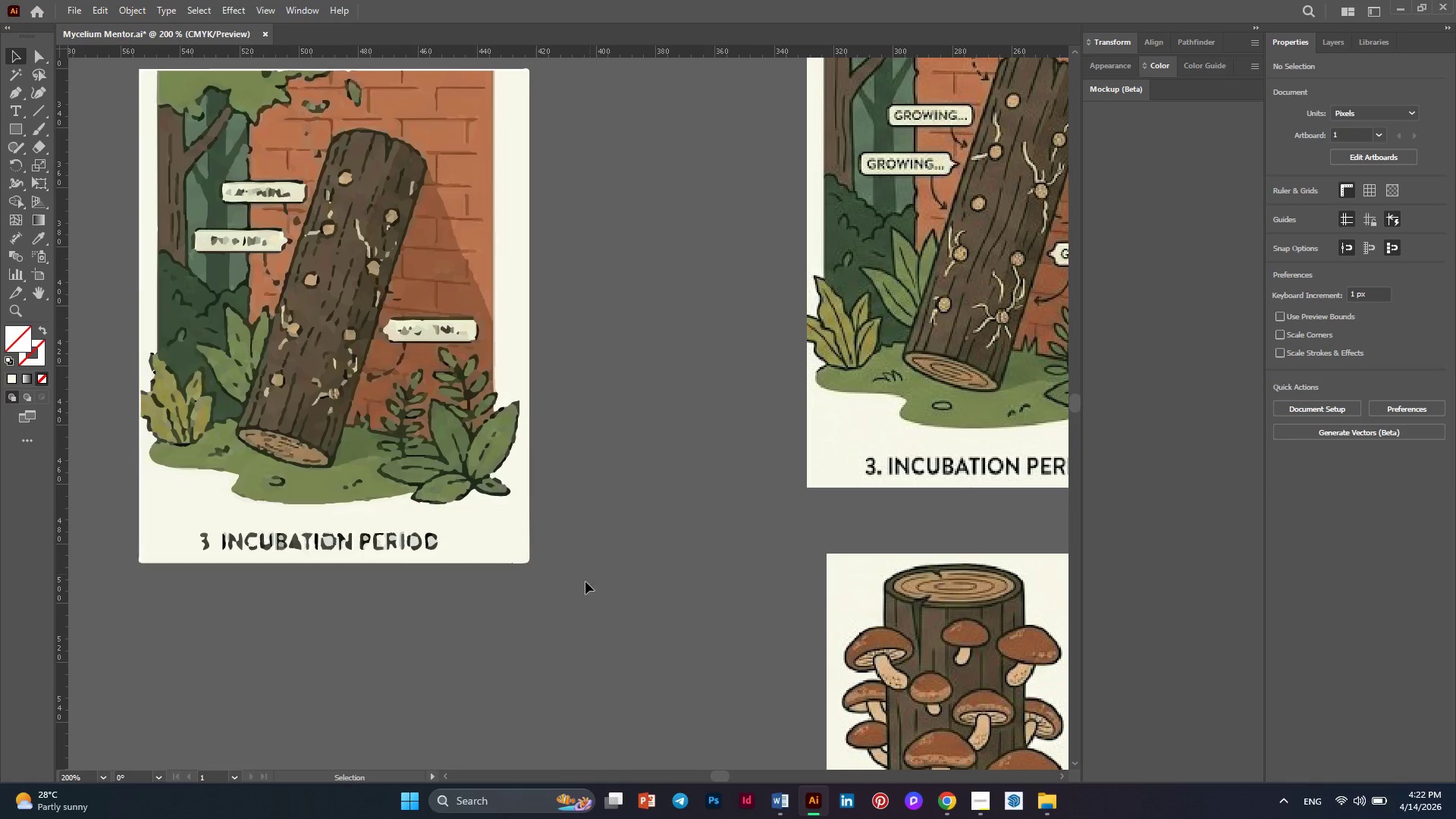 
left_click_drag(start_coordinate=[565, 607], to_coordinate=[252, 528])
 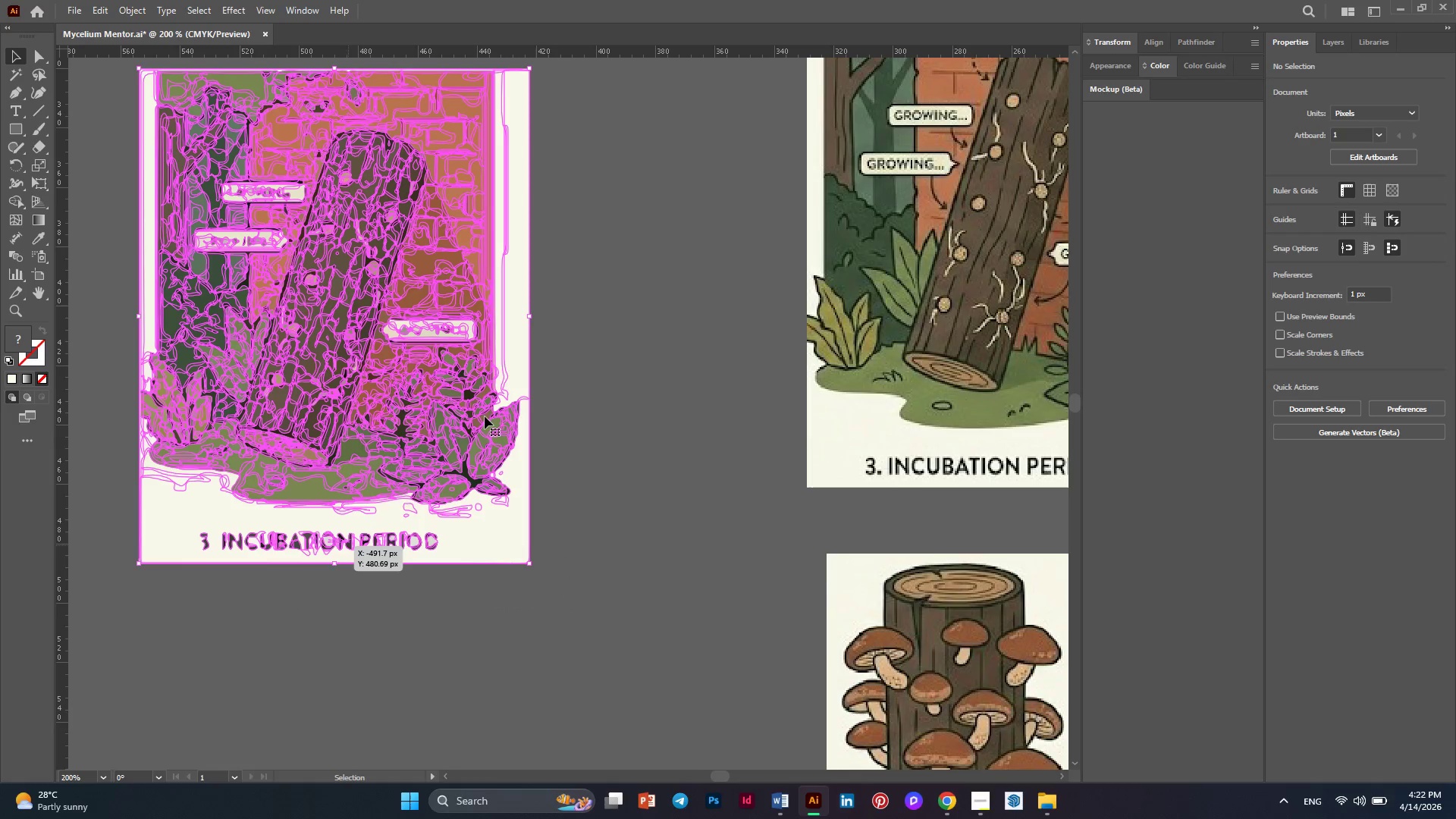 
right_click([428, 389])
 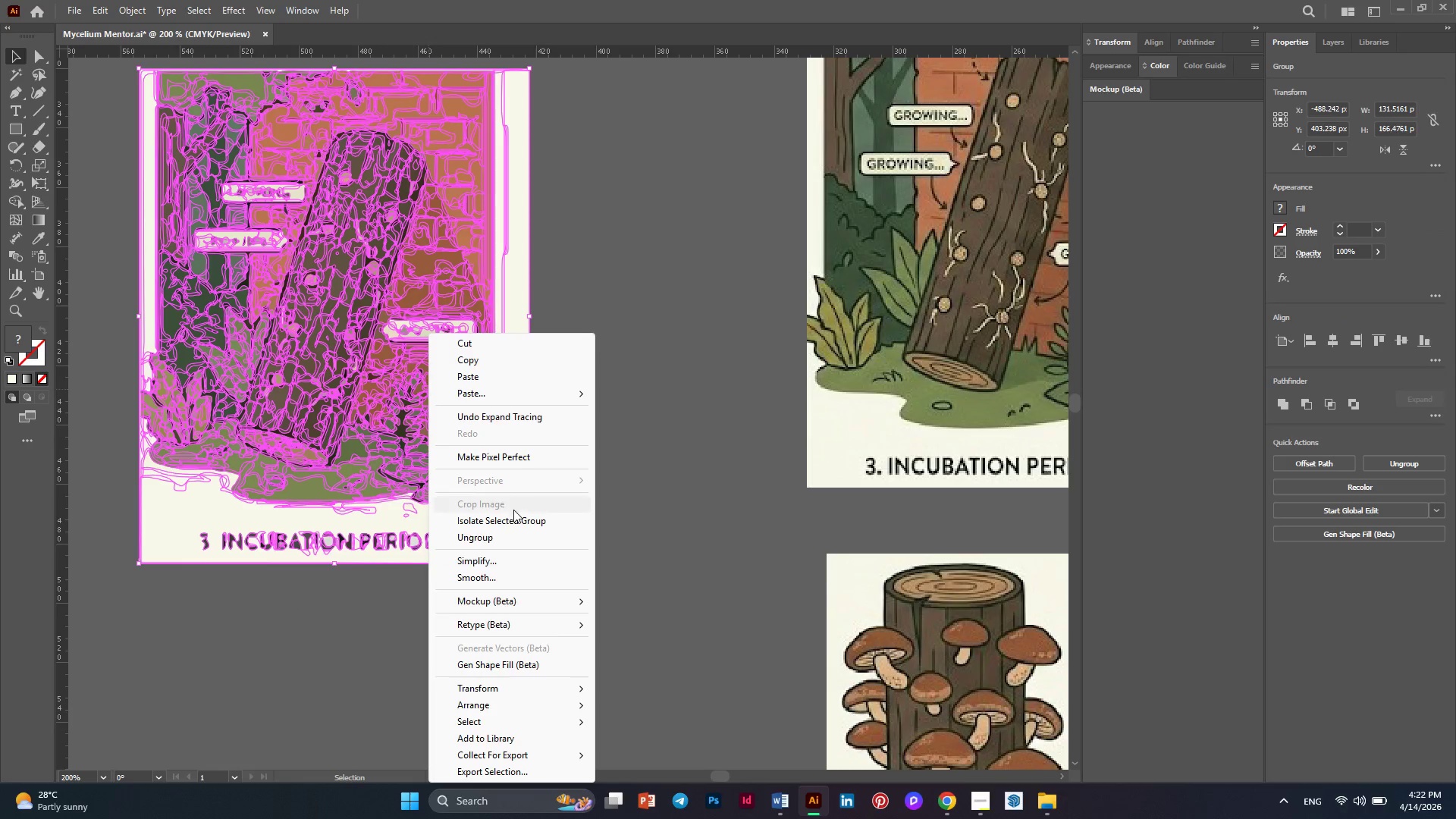 
left_click([501, 548])
 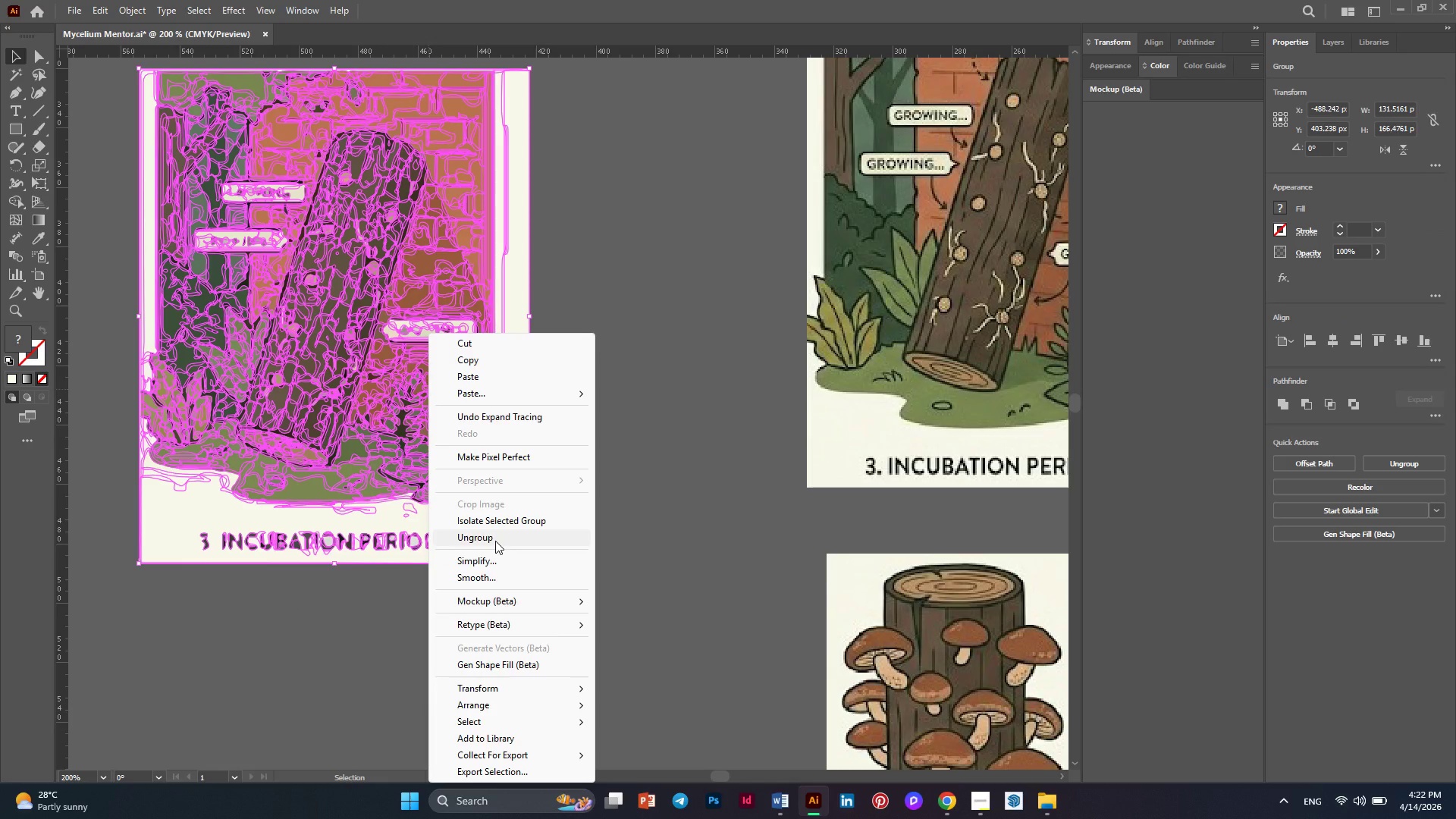 
left_click([495, 541])
 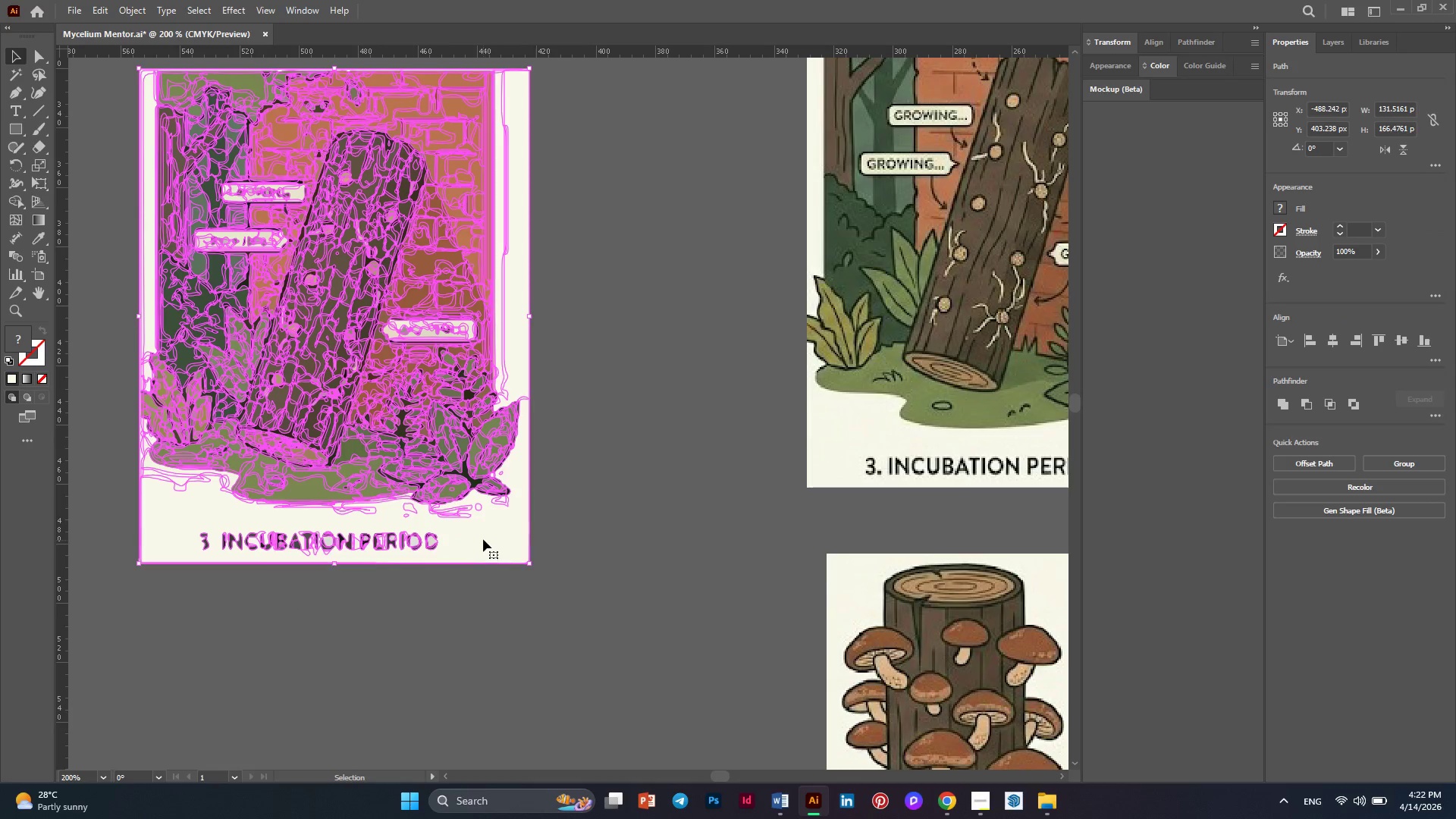 
left_click([676, 452])
 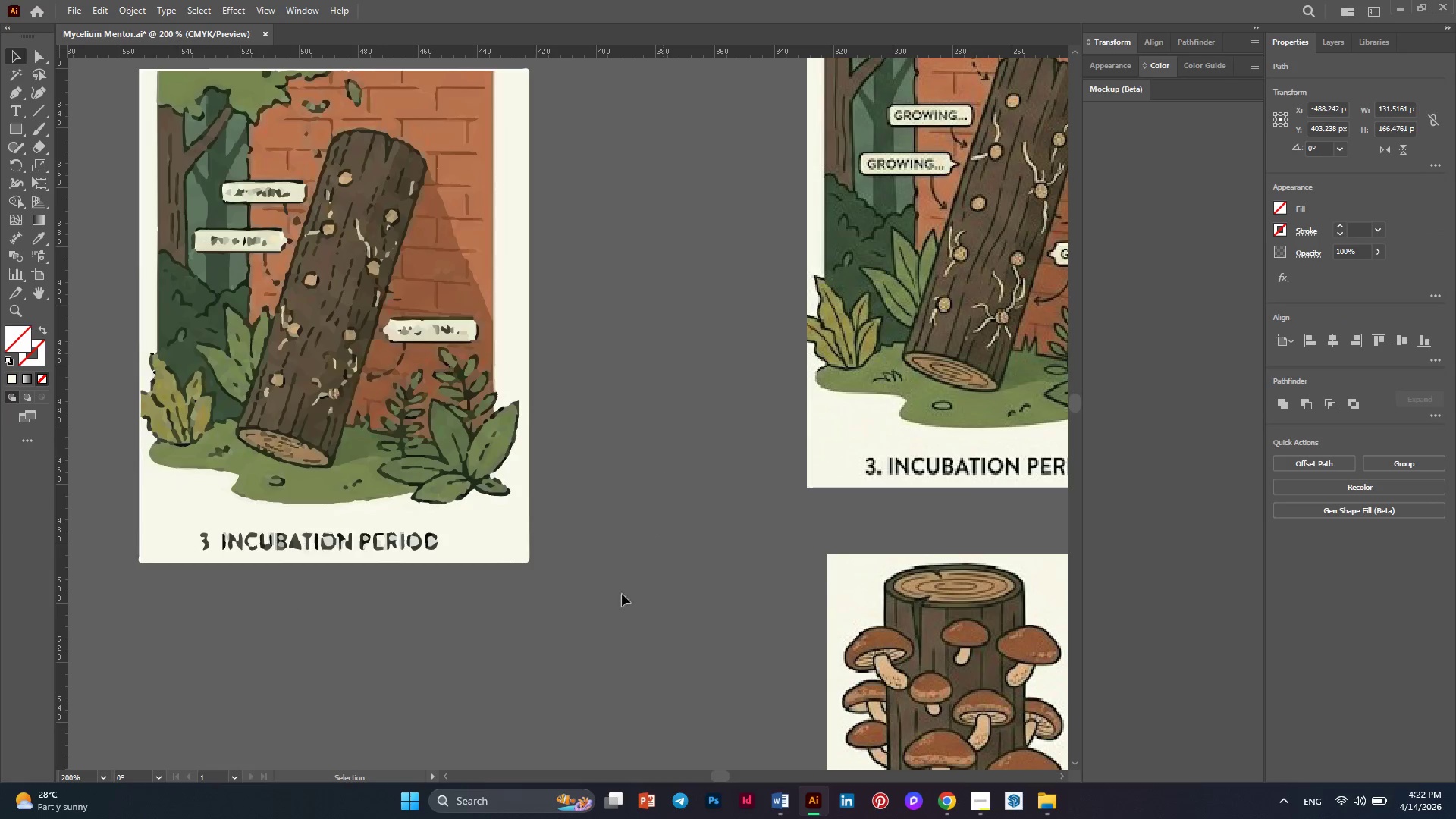 
left_click_drag(start_coordinate=[617, 602], to_coordinate=[389, 509])
 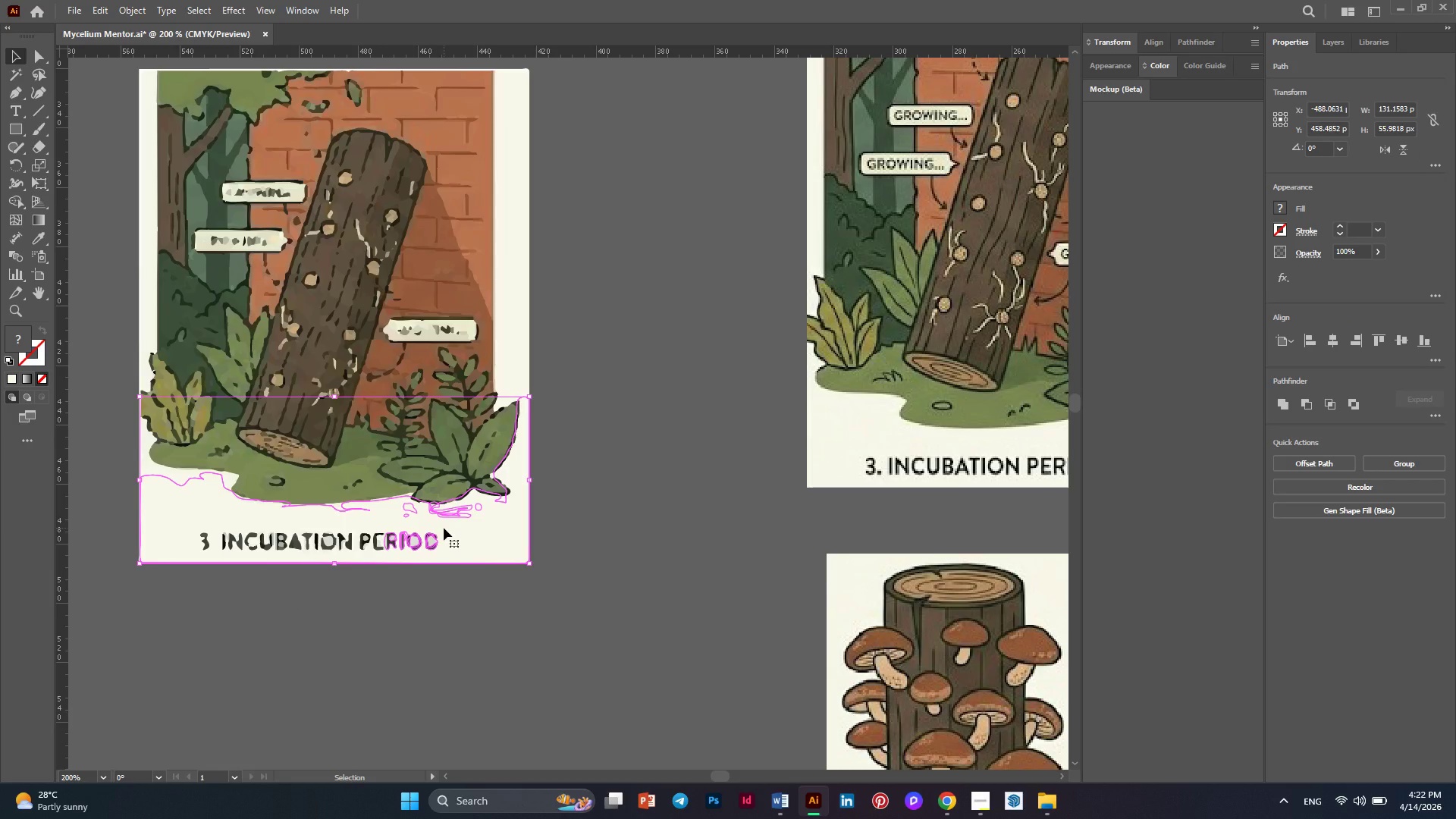 
key(Delete)
 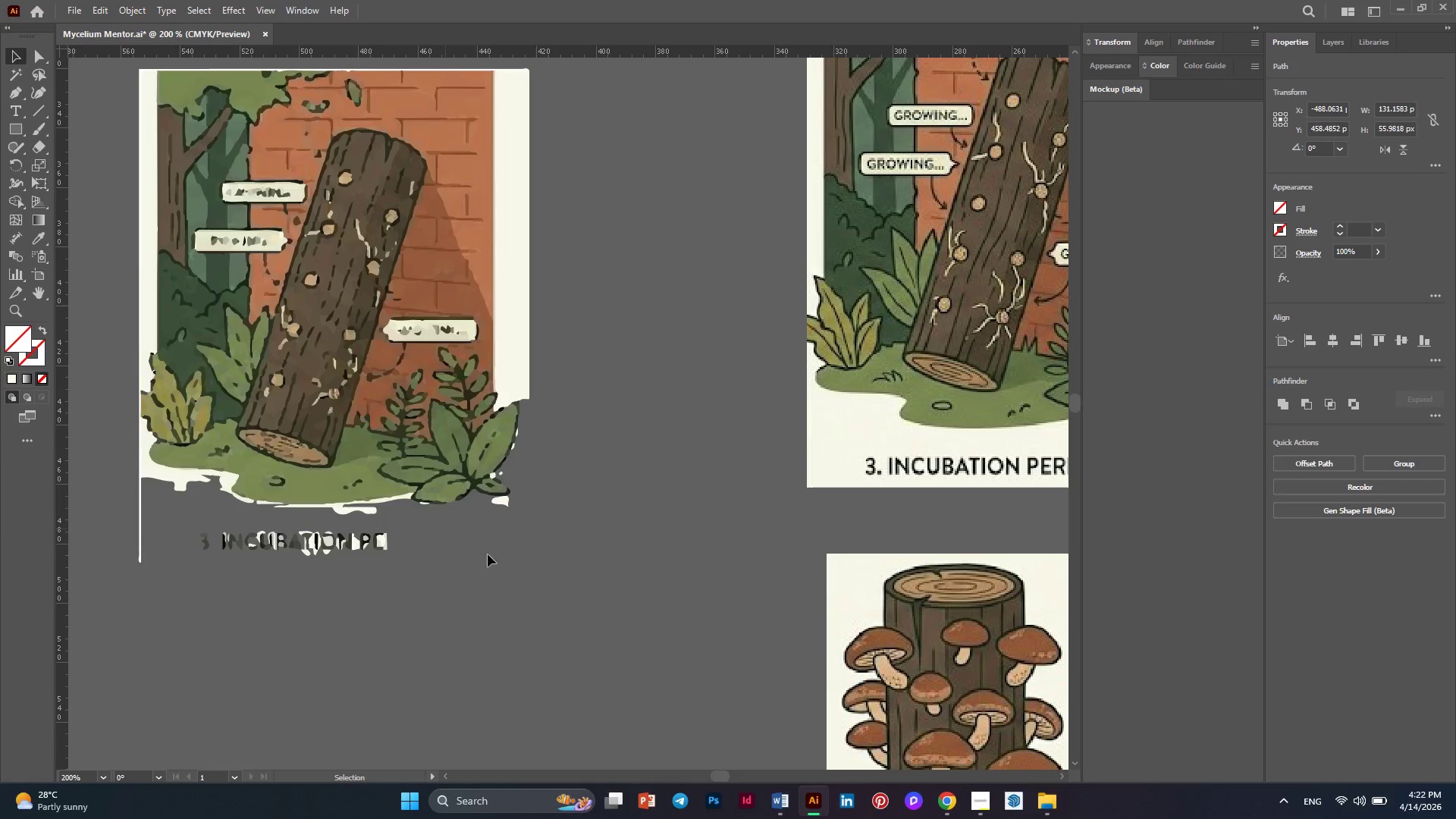 
left_click_drag(start_coordinate=[542, 595], to_coordinate=[80, 520])
 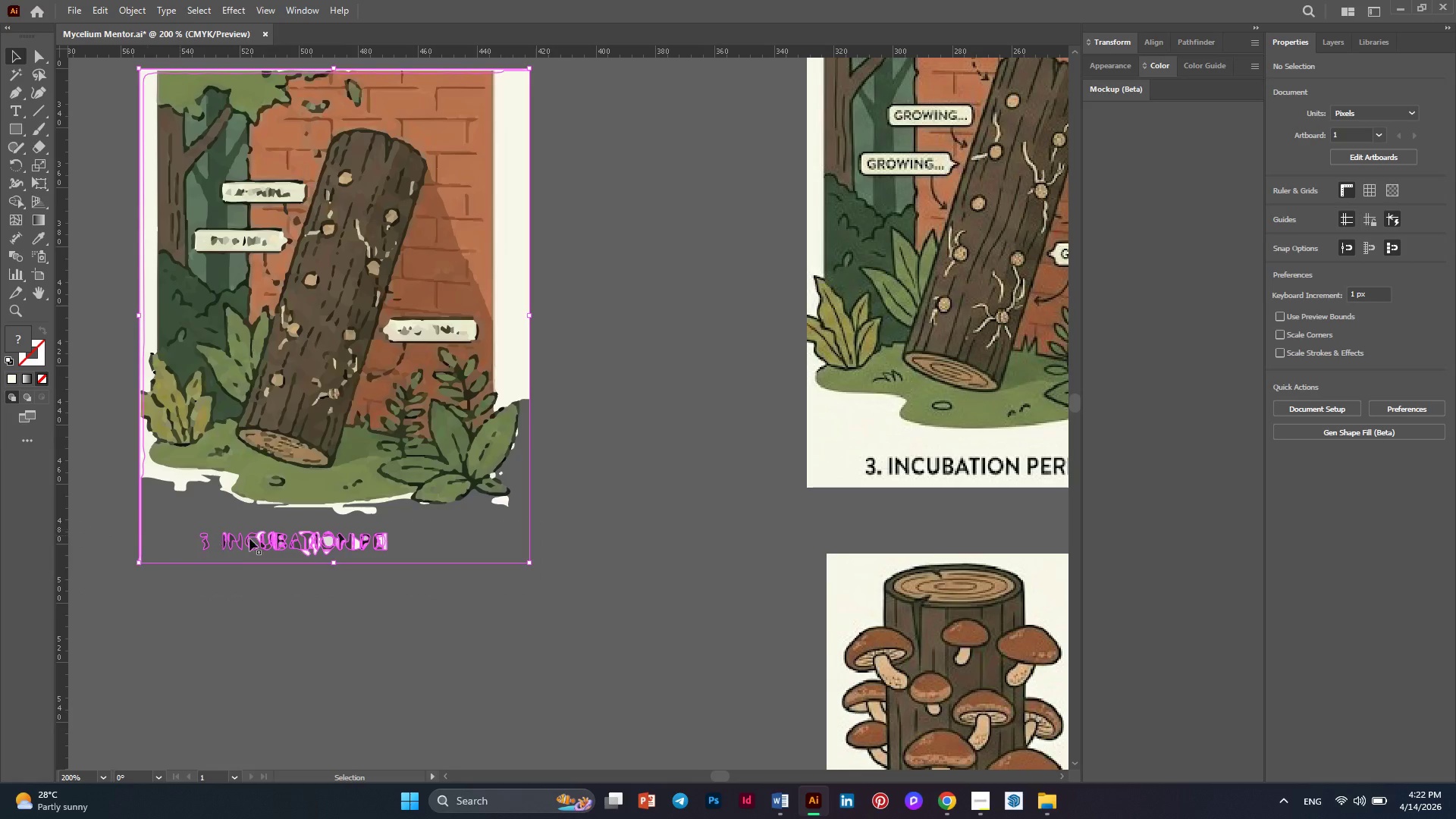 
key(Delete)
 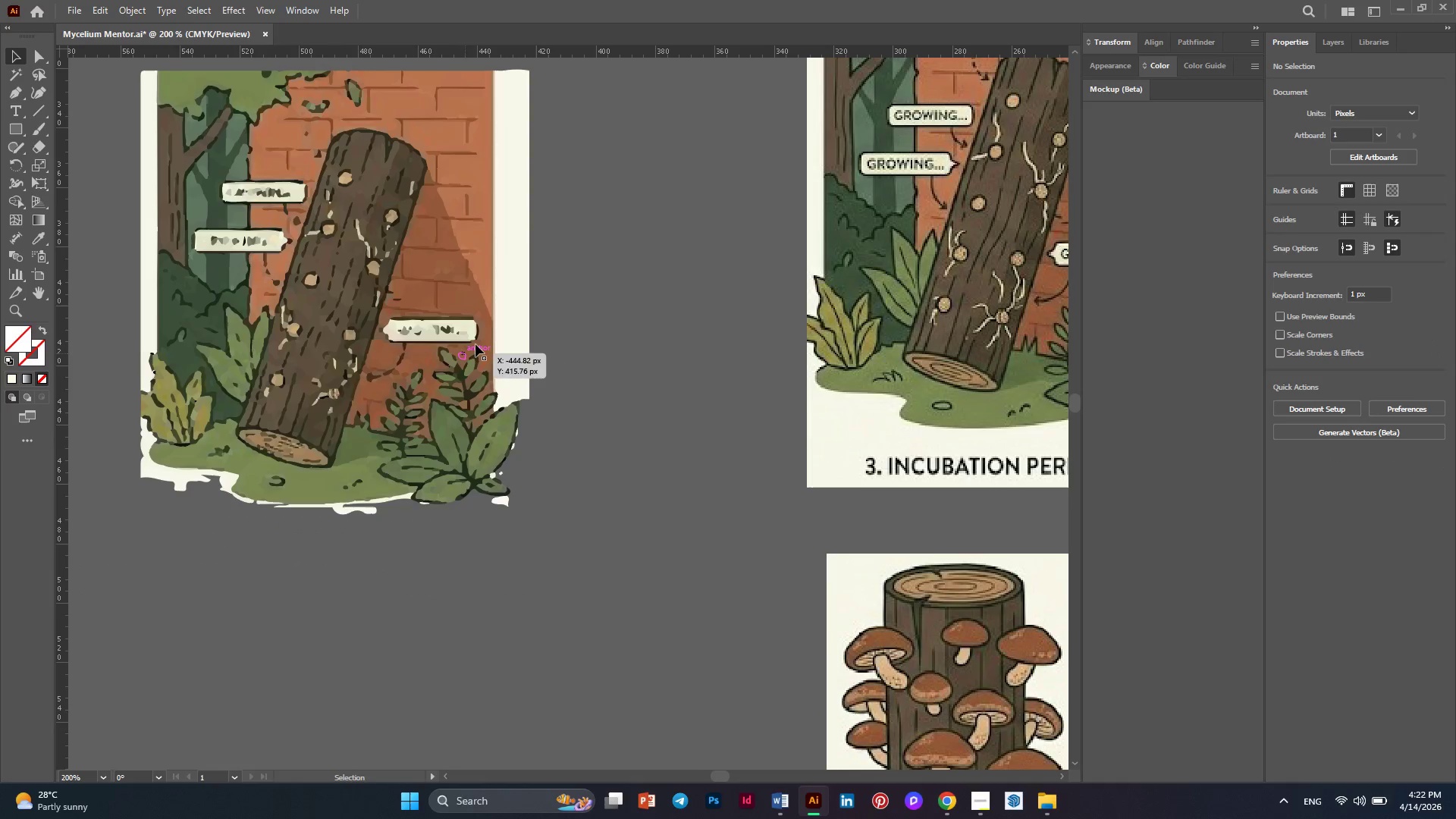 
scroll: coordinate [579, 429], scroll_direction: up, amount: 3.0
 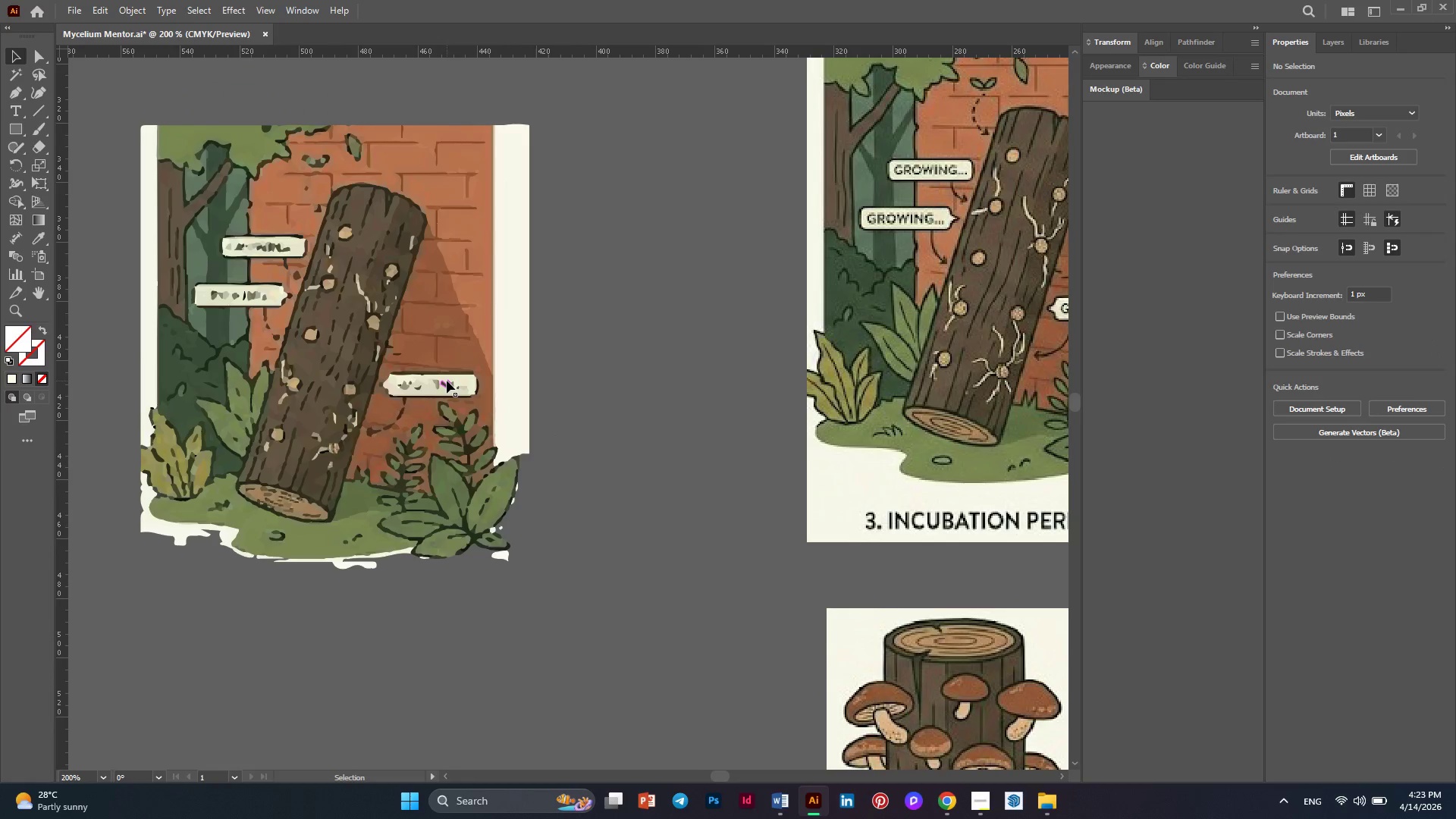 
left_click([447, 381])
 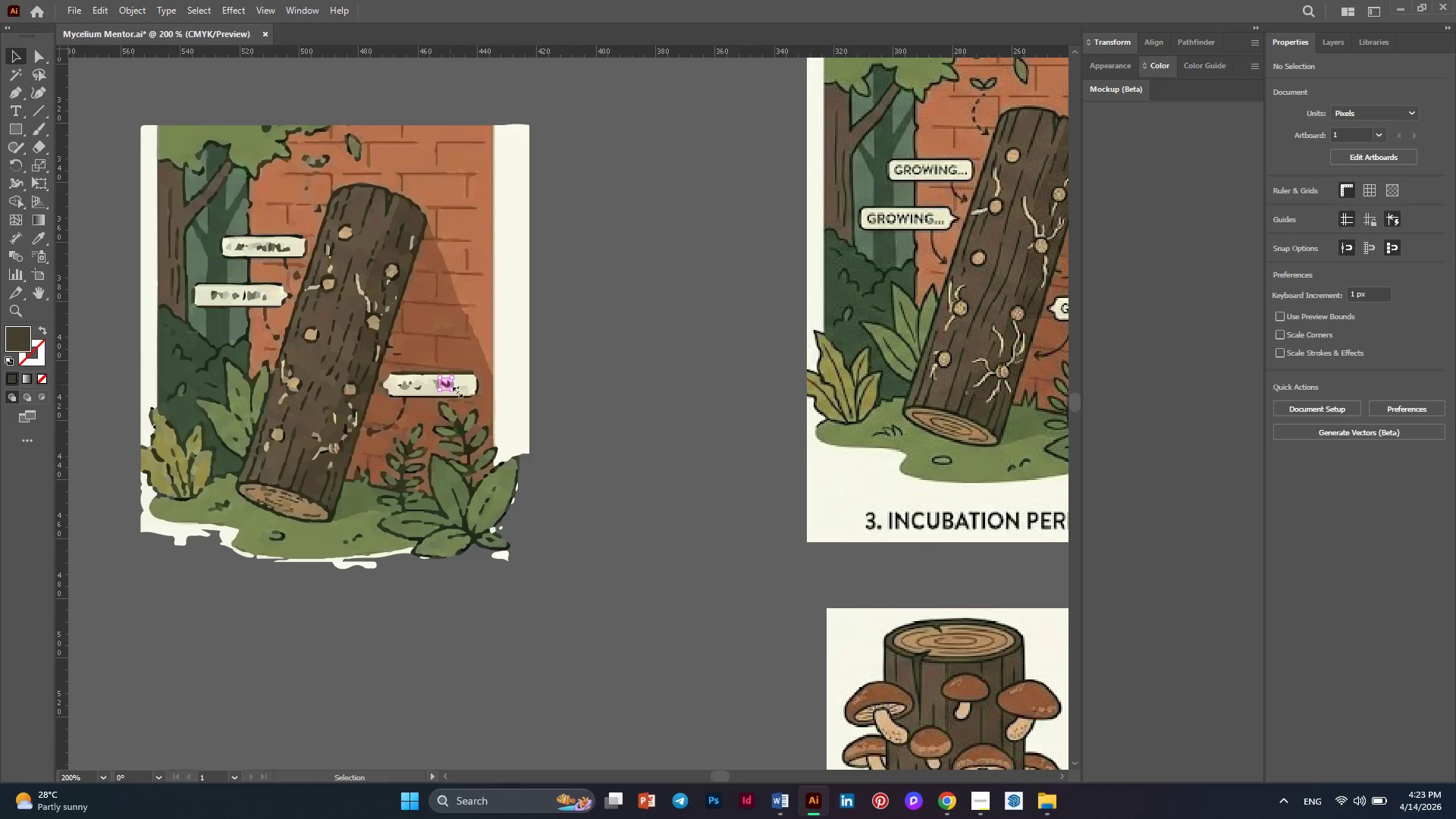 
key(Delete)
 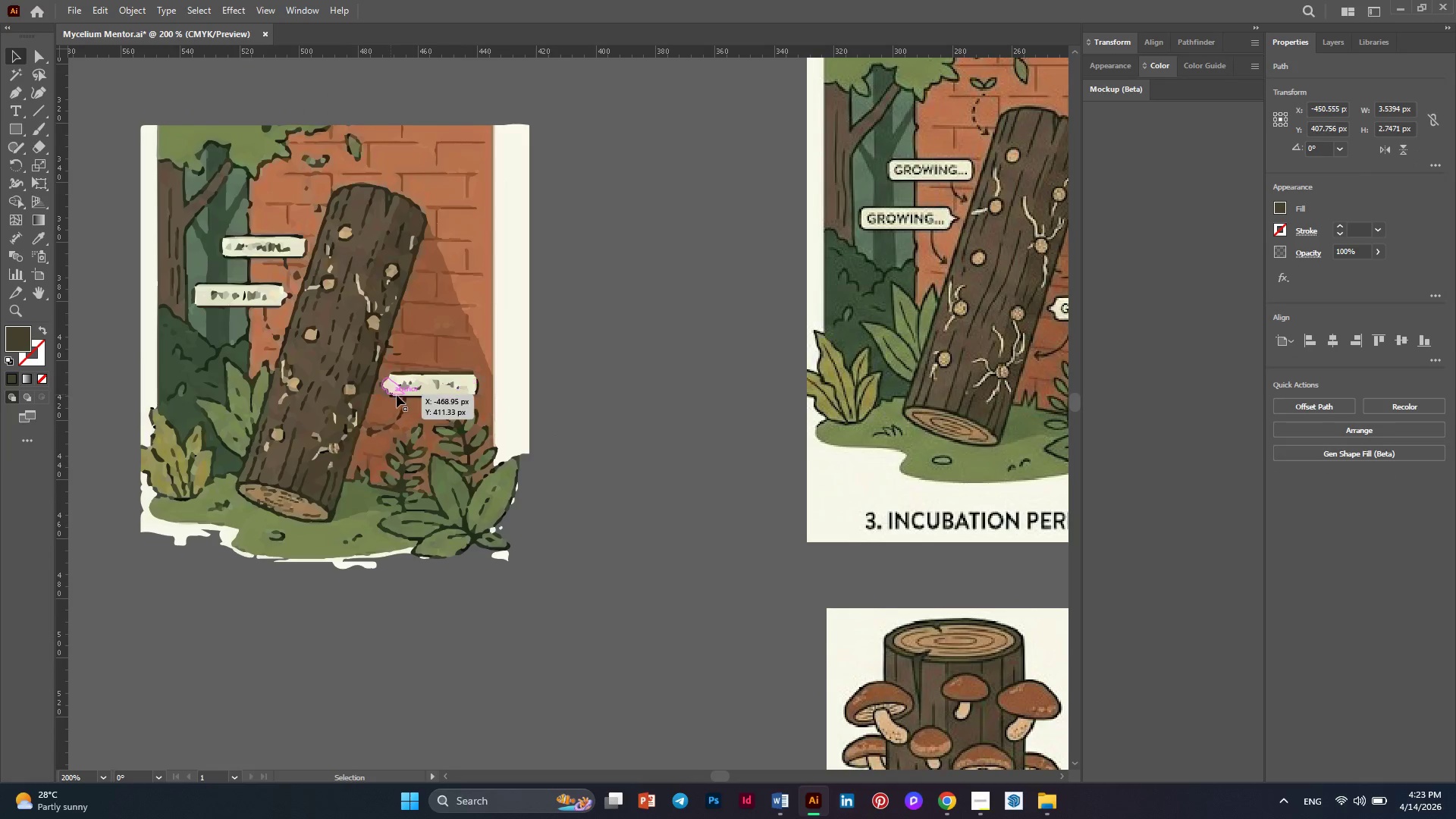 
scroll: coordinate [515, 435], scroll_direction: up, amount: 3.0
 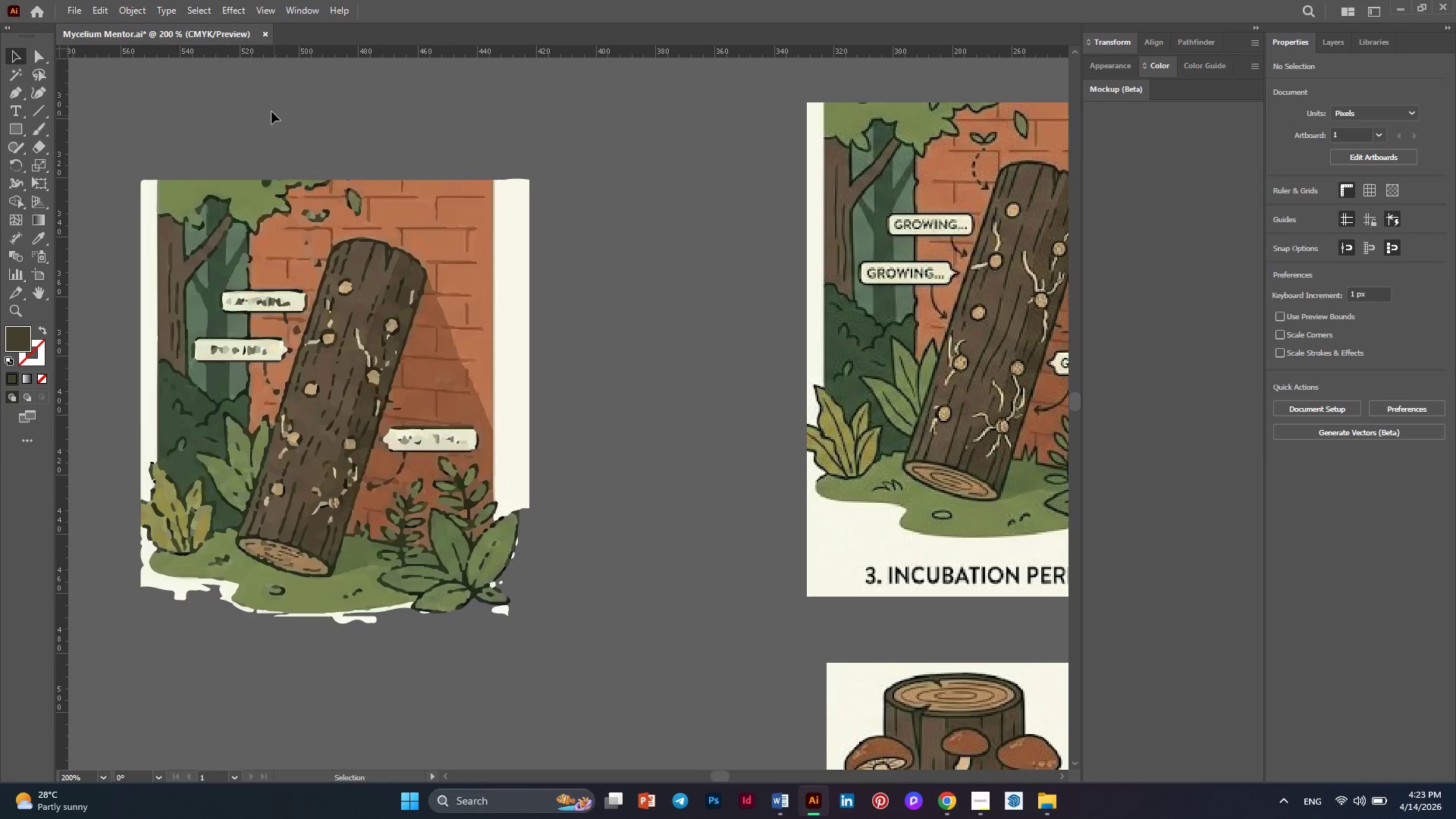 
left_click_drag(start_coordinate=[269, 110], to_coordinate=[238, 136])
 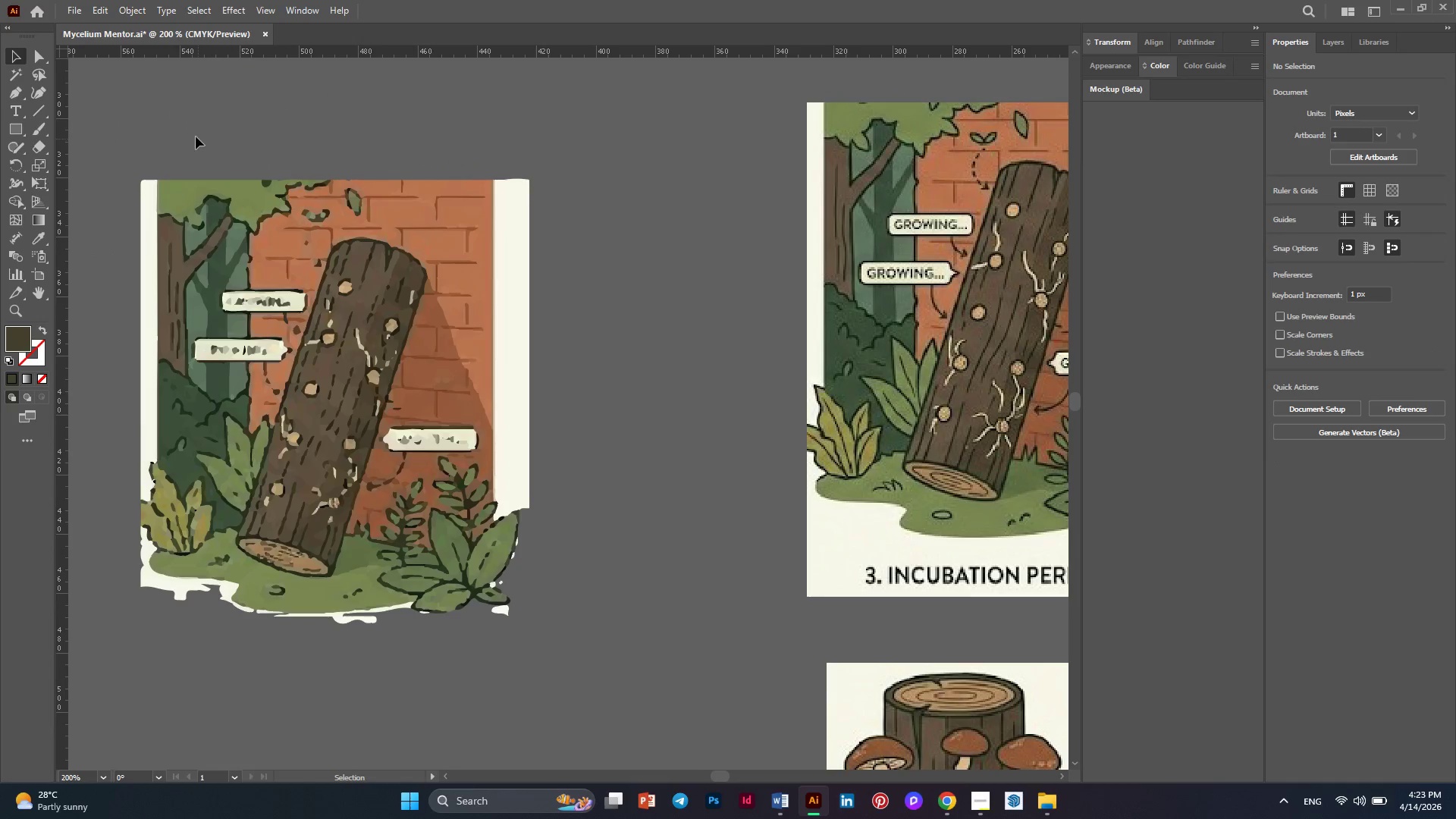 
left_click_drag(start_coordinate=[195, 136], to_coordinate=[87, 303])
 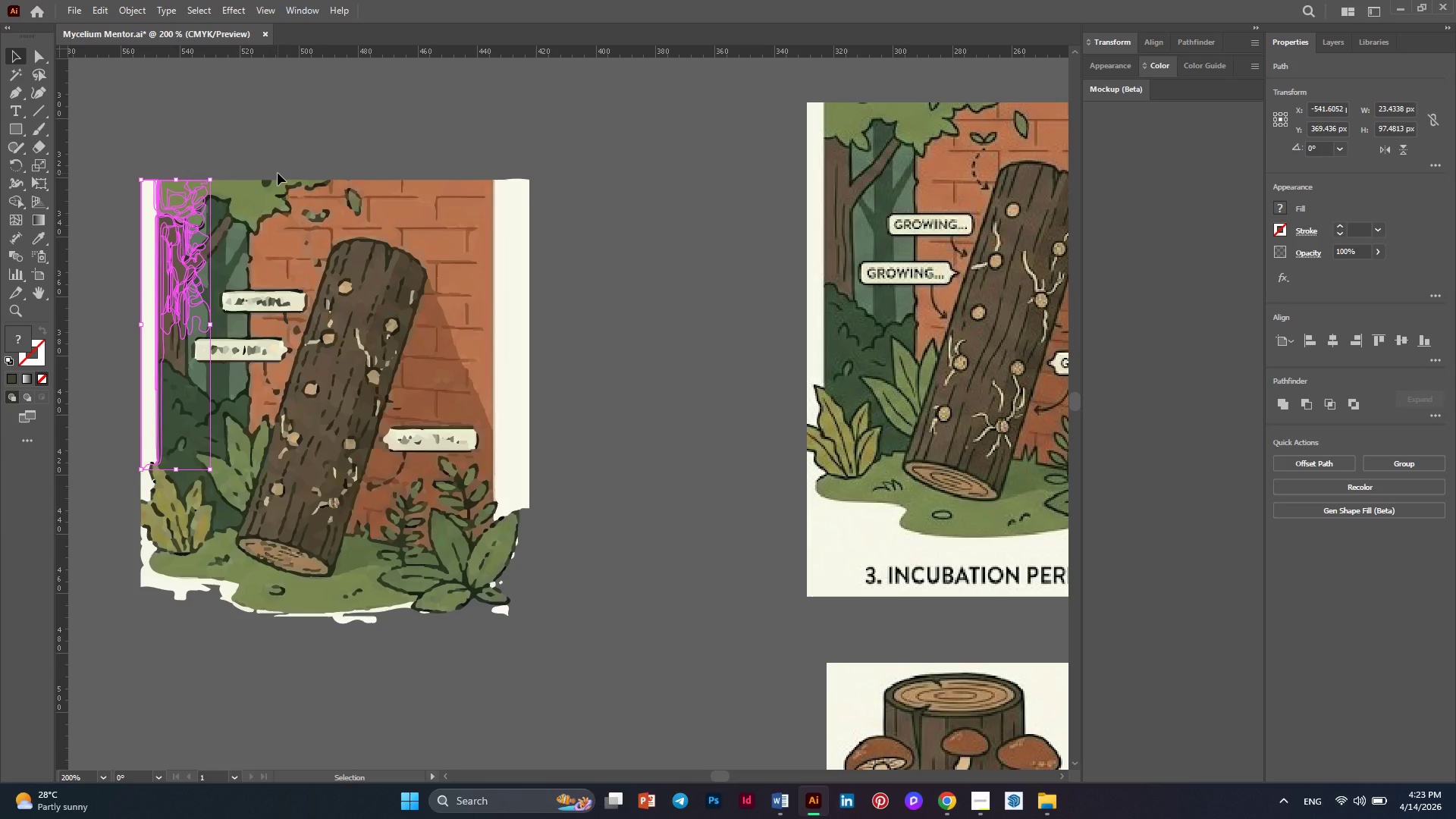 
key(Delete)
 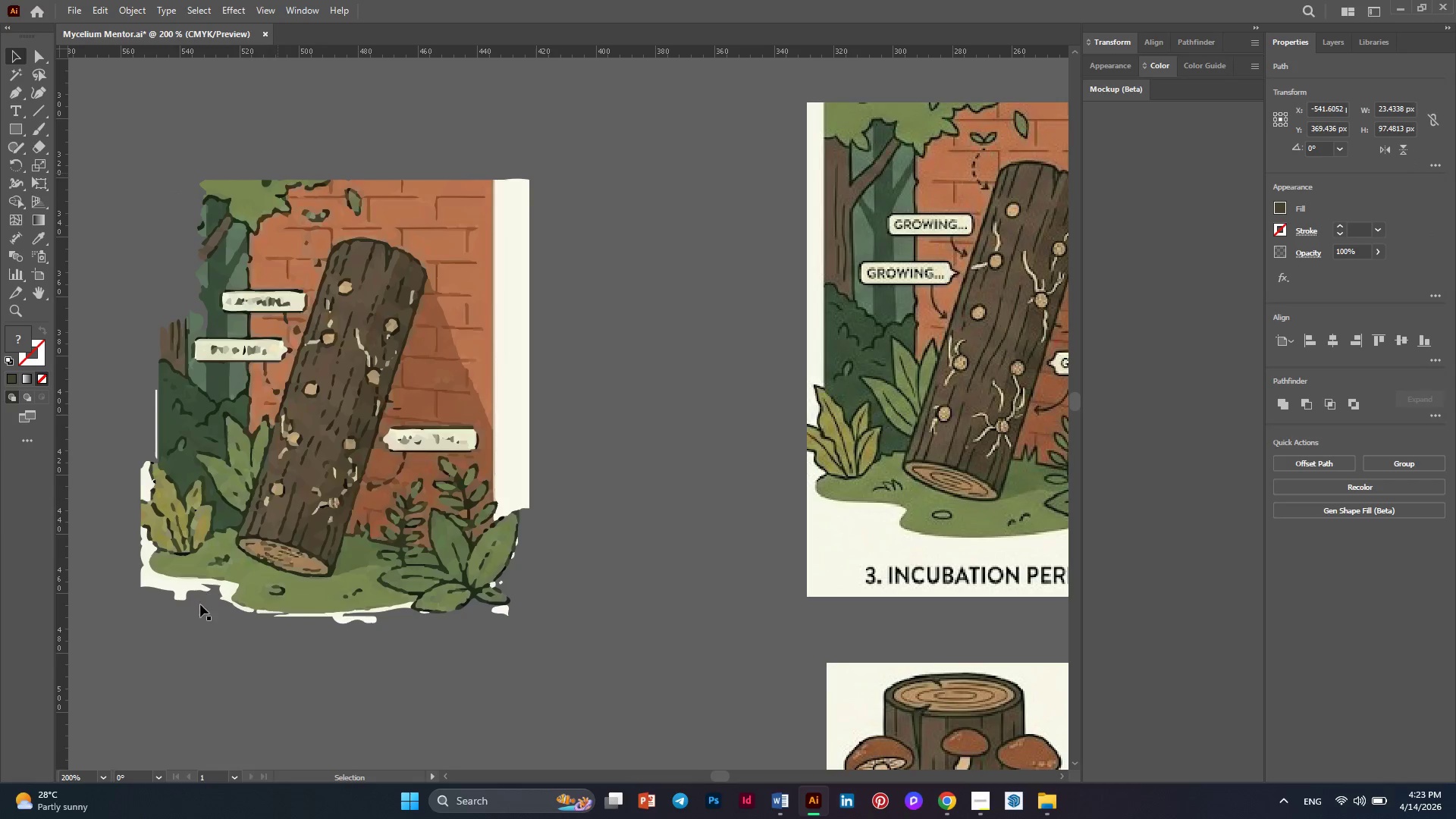 
left_click_drag(start_coordinate=[231, 669], to_coordinate=[105, 563])
 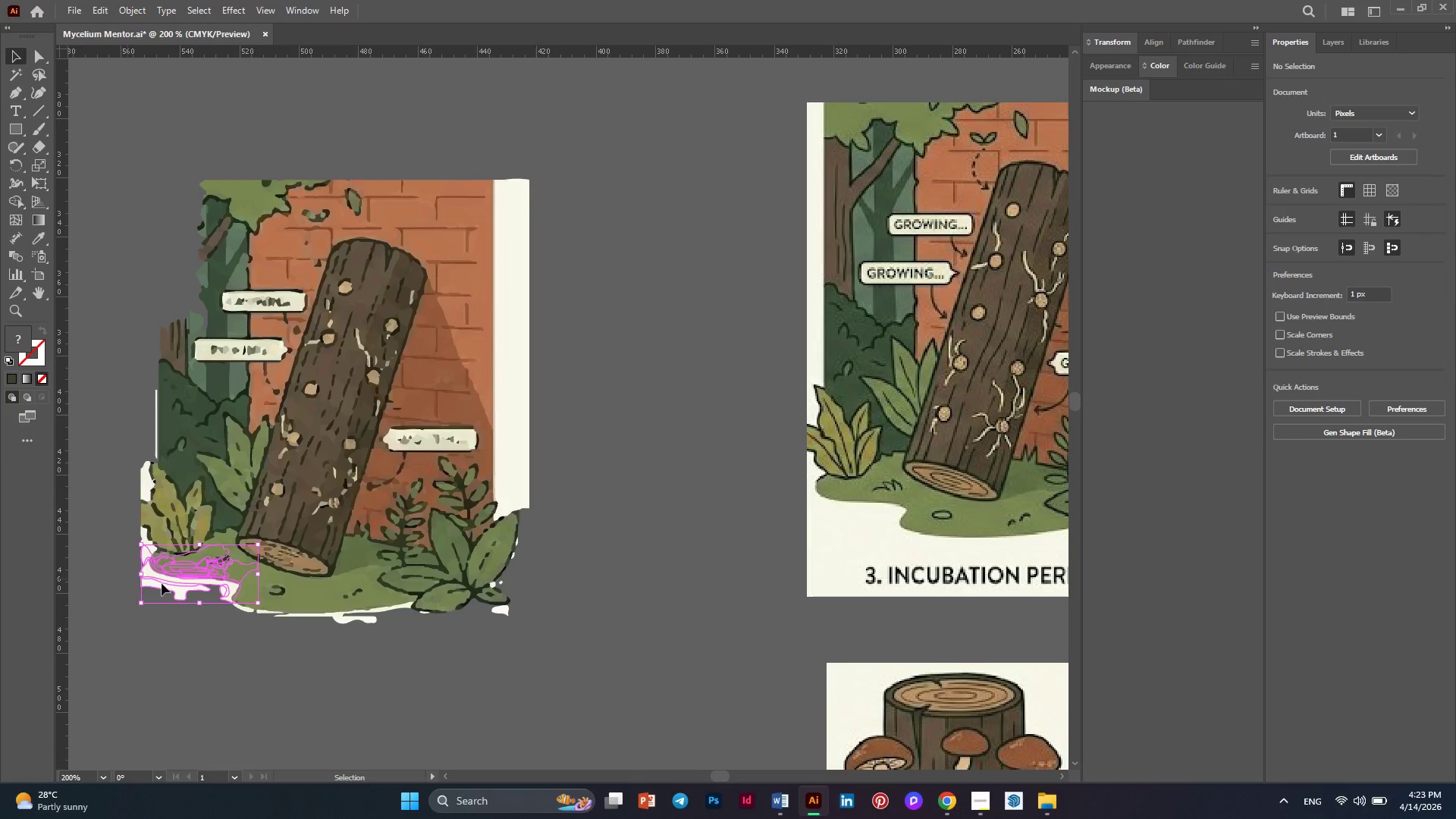 
key(Delete)
 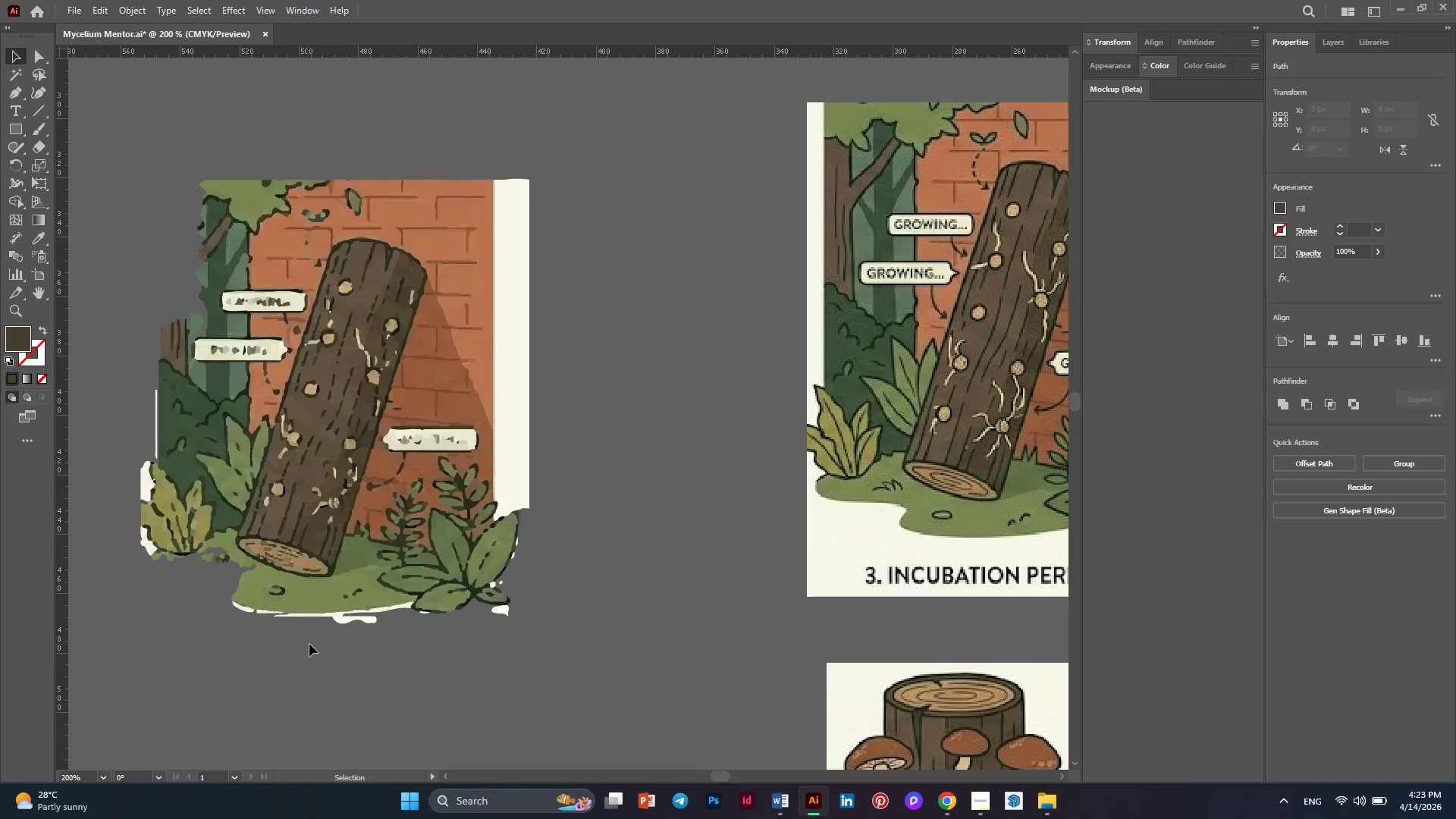 
left_click_drag(start_coordinate=[309, 644], to_coordinate=[220, 605])
 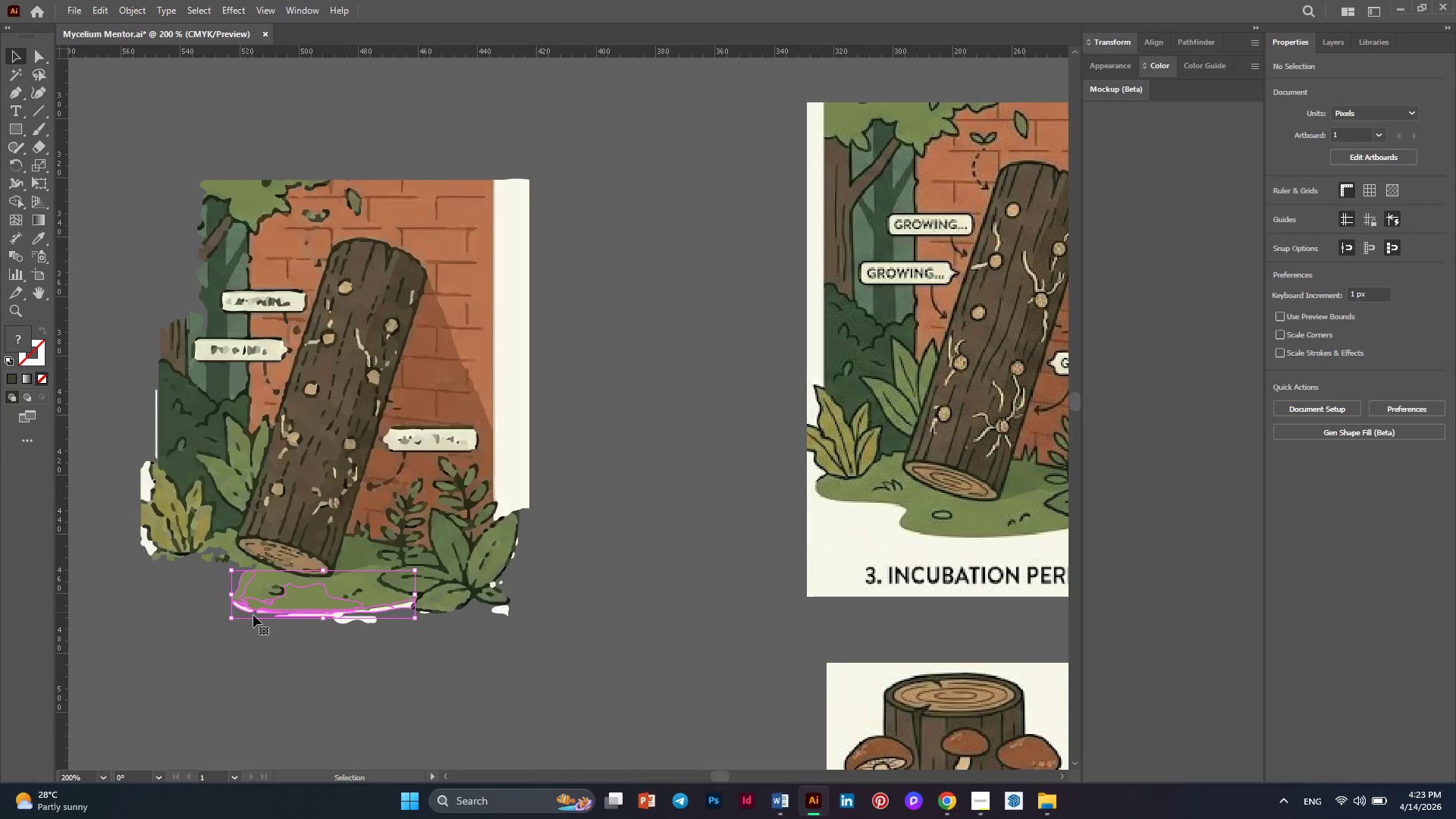 
key(Delete)
 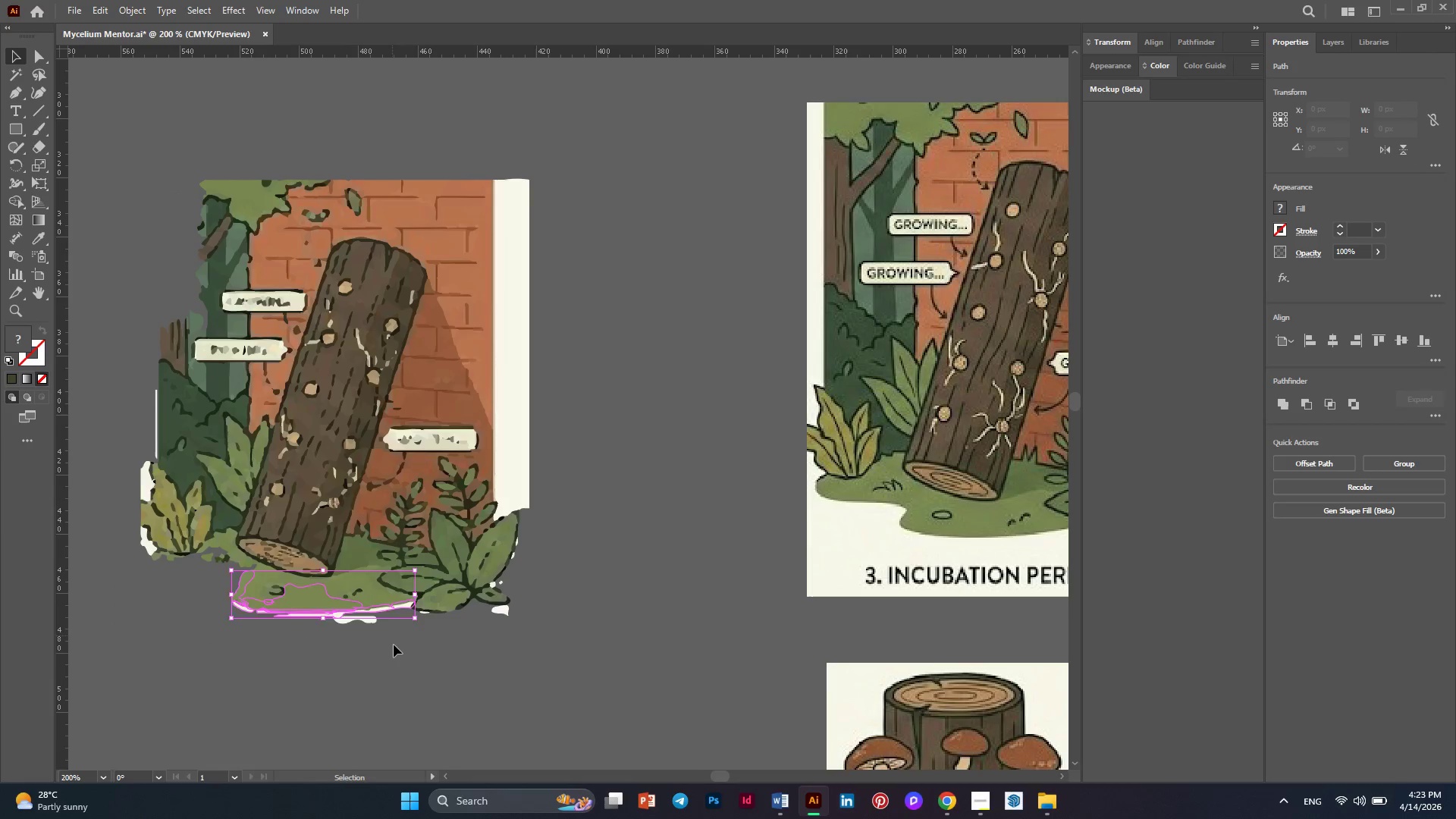 
left_click_drag(start_coordinate=[394, 645], to_coordinate=[284, 604])
 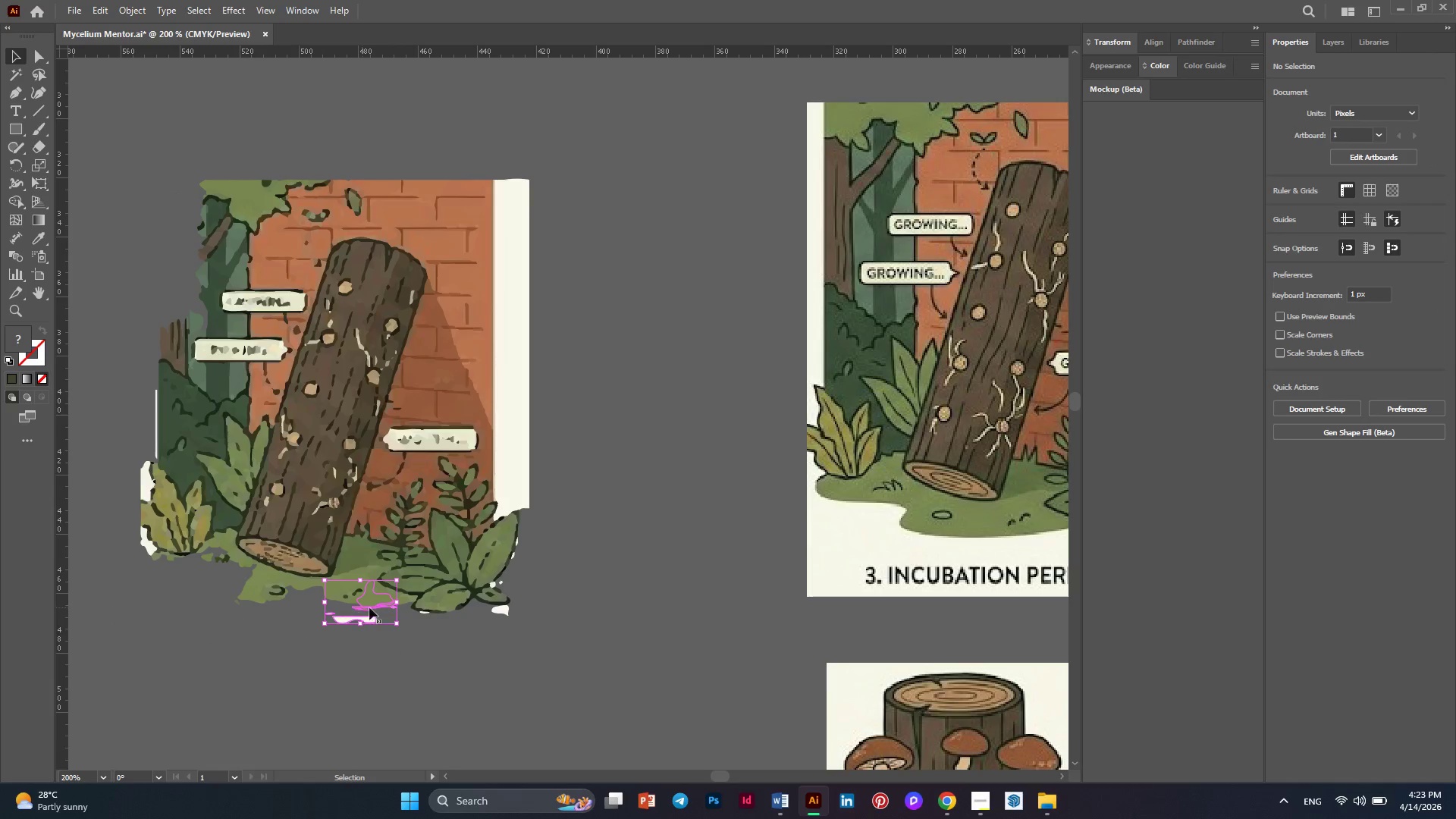 
key(Delete)
 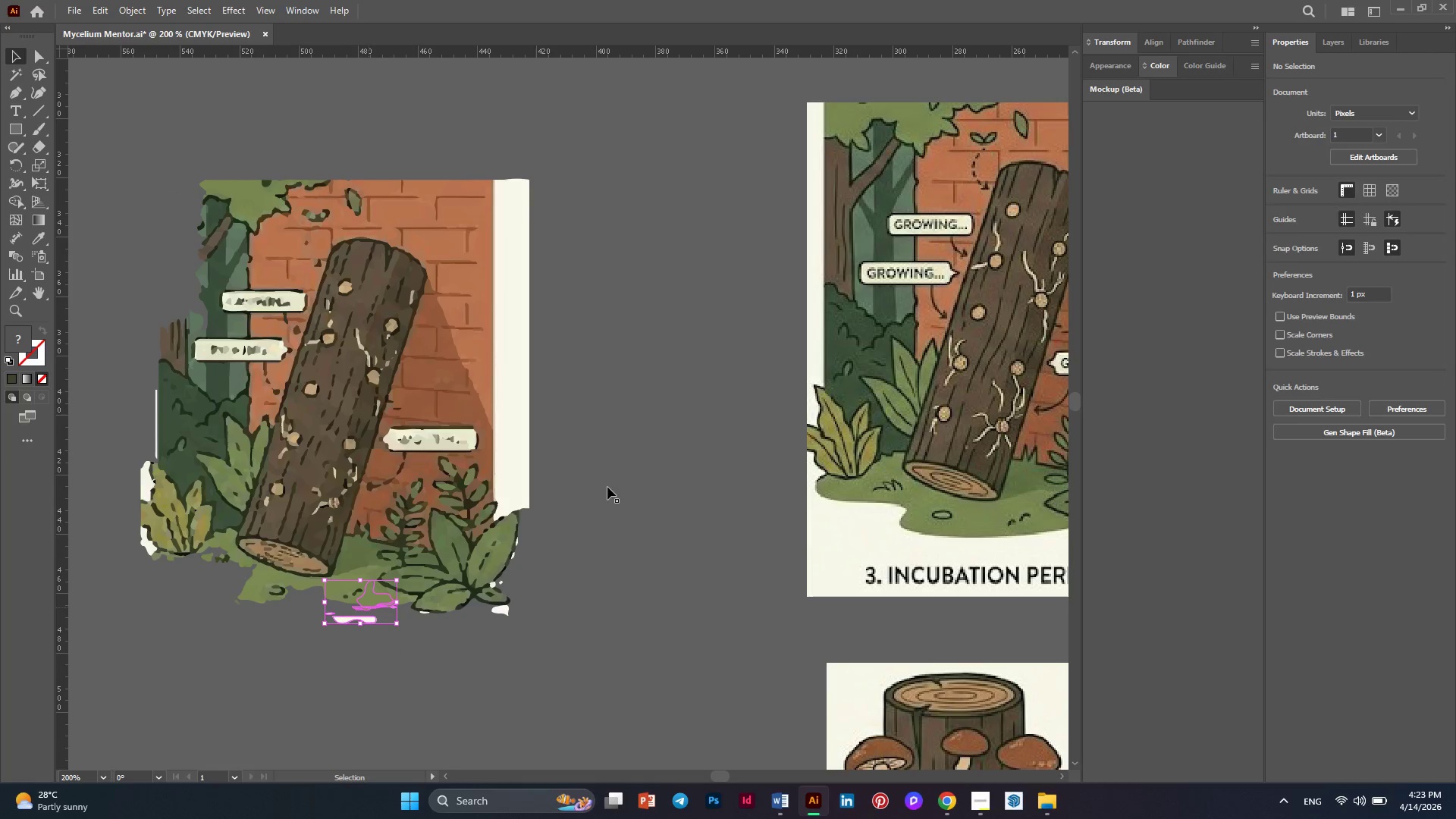 
left_click_drag(start_coordinate=[580, 530], to_coordinate=[466, 169])
 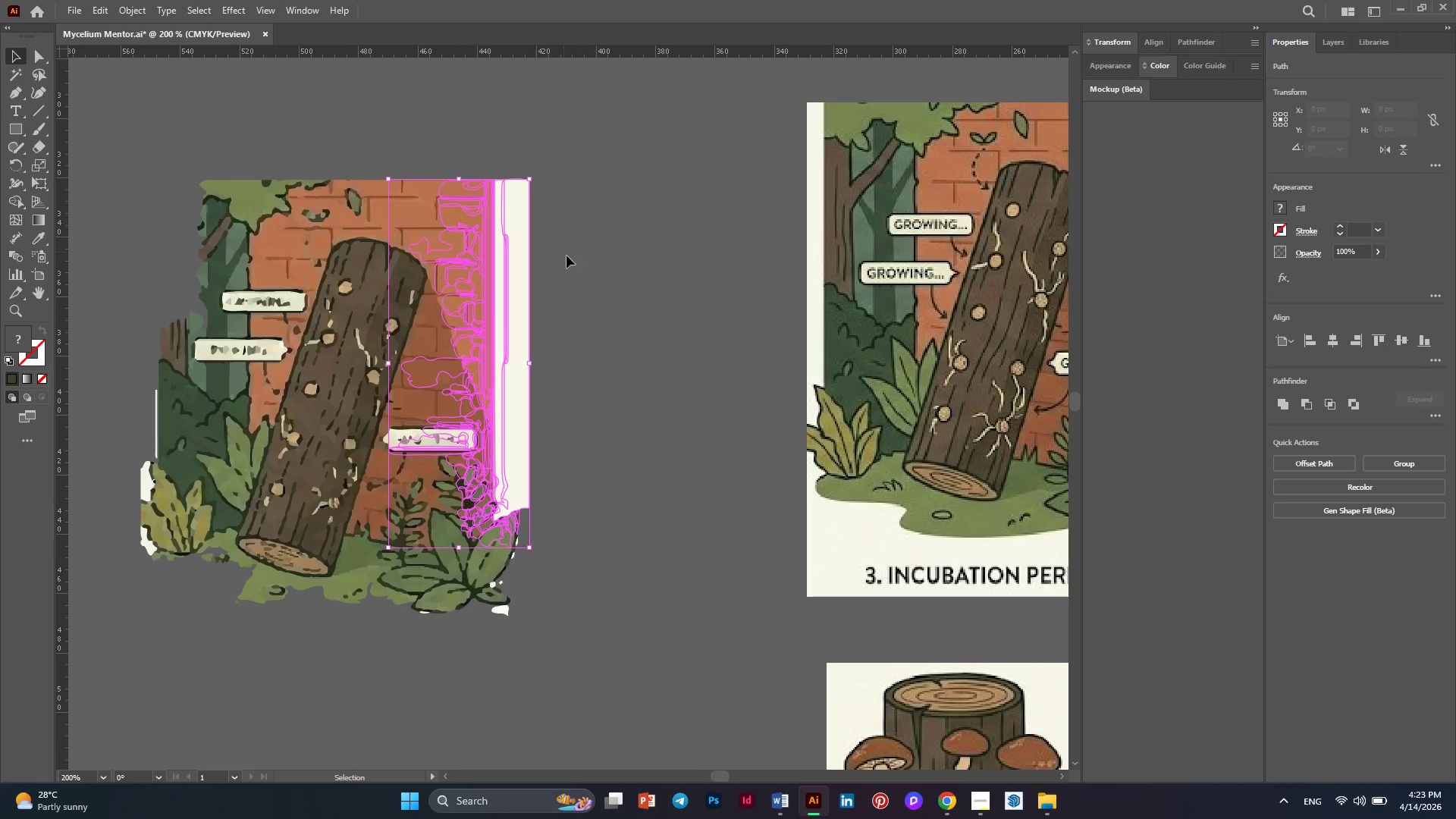 
key(Delete)
 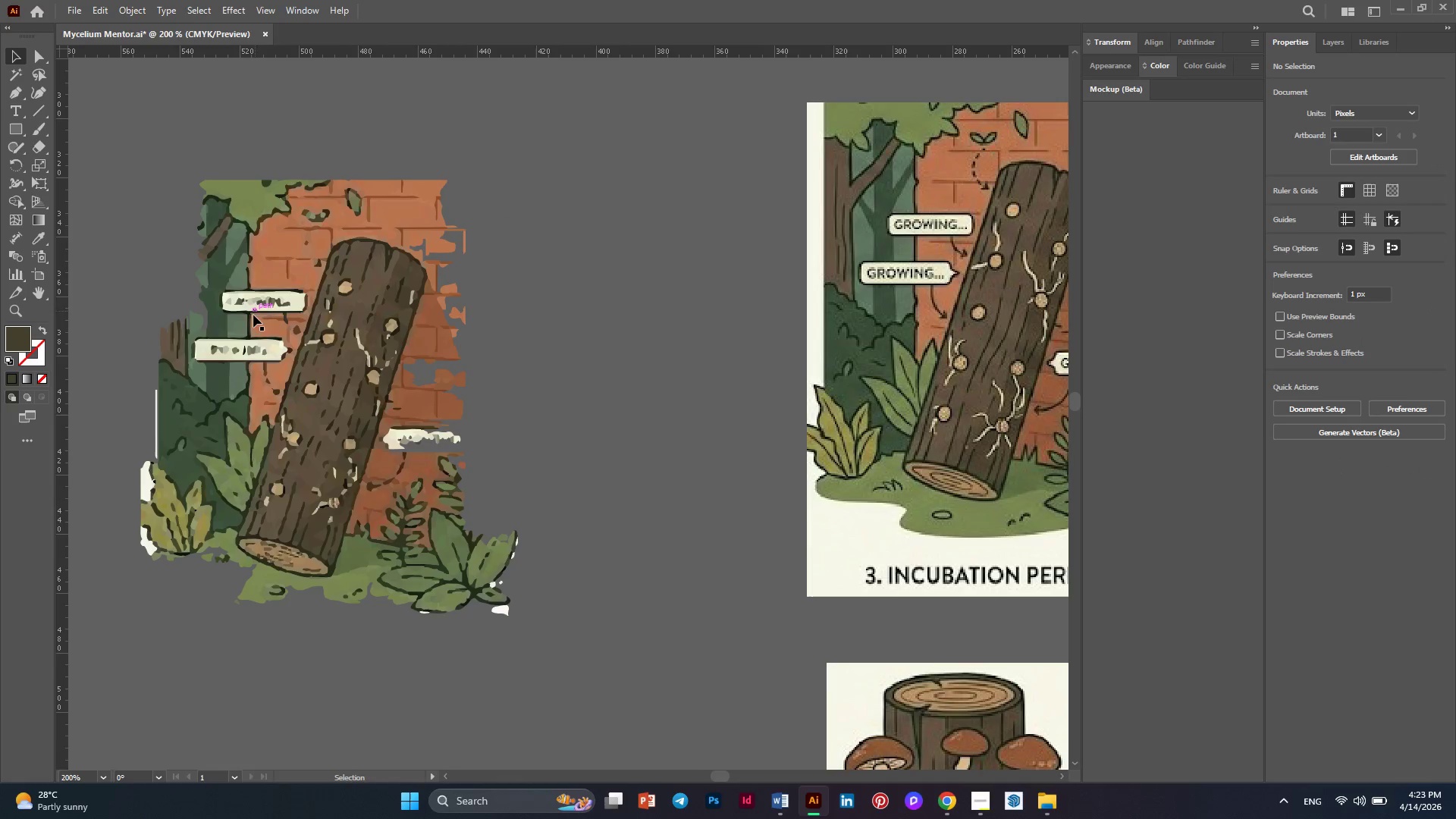 
left_click_drag(start_coordinate=[161, 605], to_coordinate=[107, 427])
 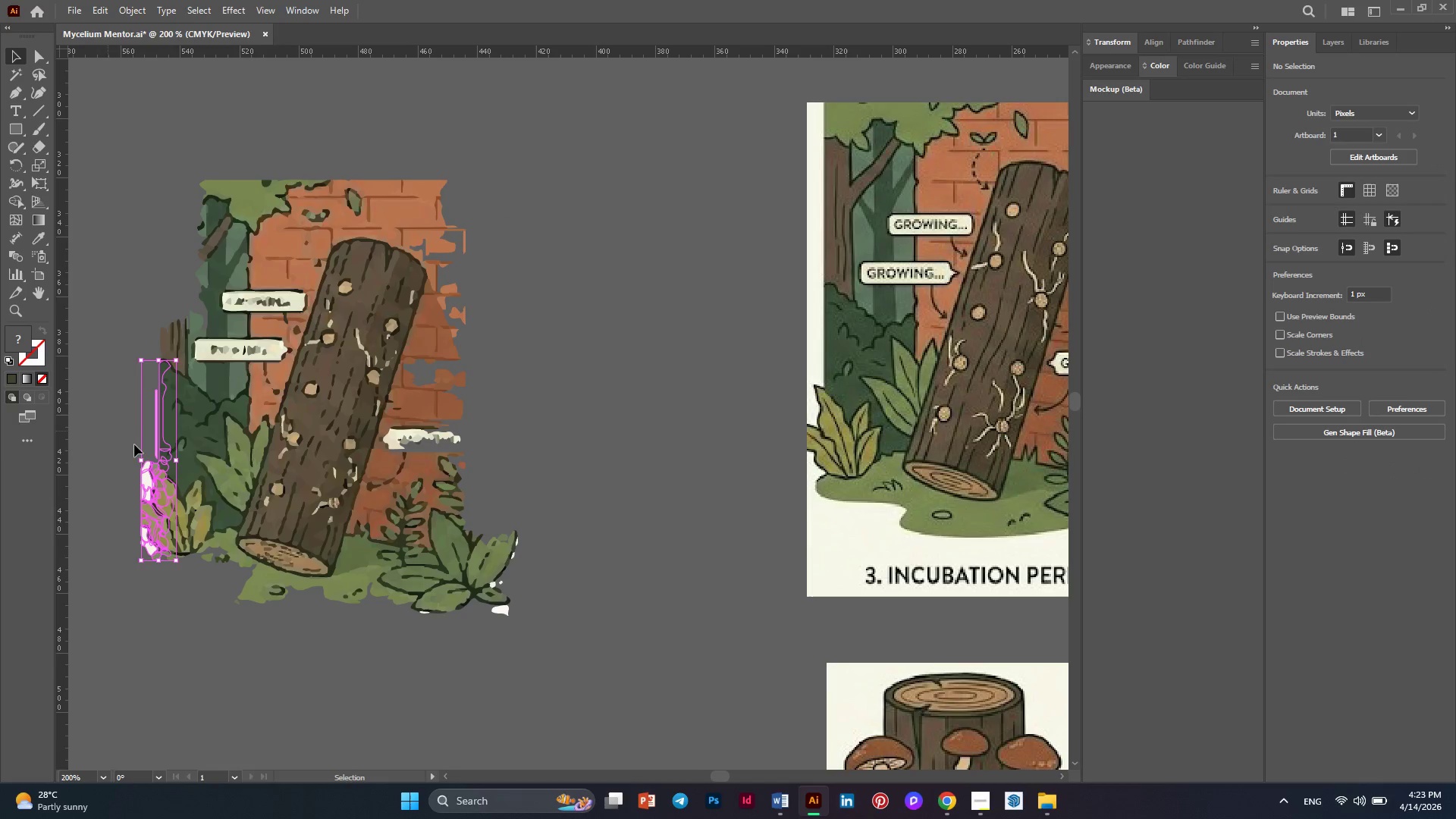 
key(Delete)
 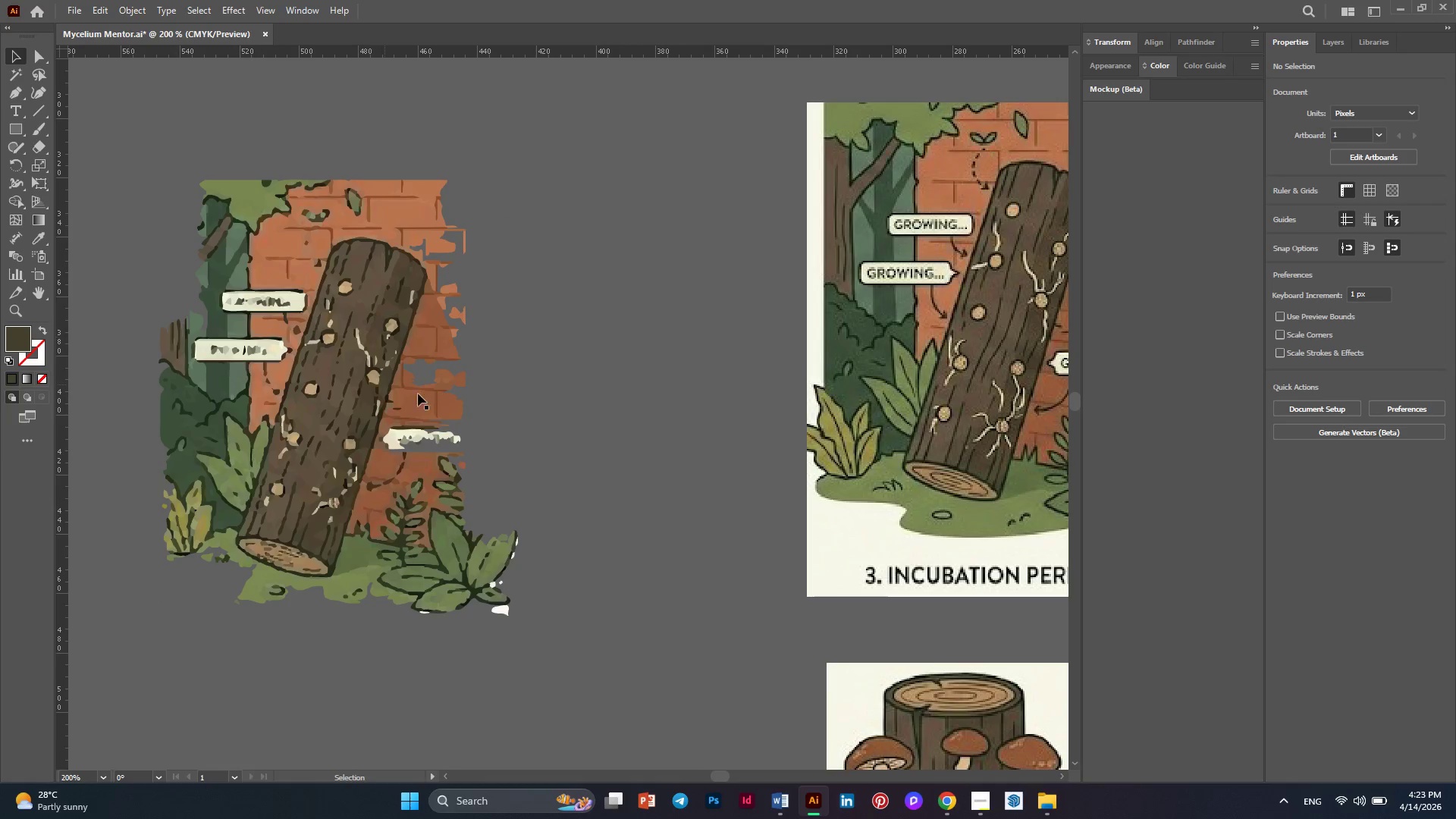 
left_click_drag(start_coordinate=[577, 656], to_coordinate=[493, 576])
 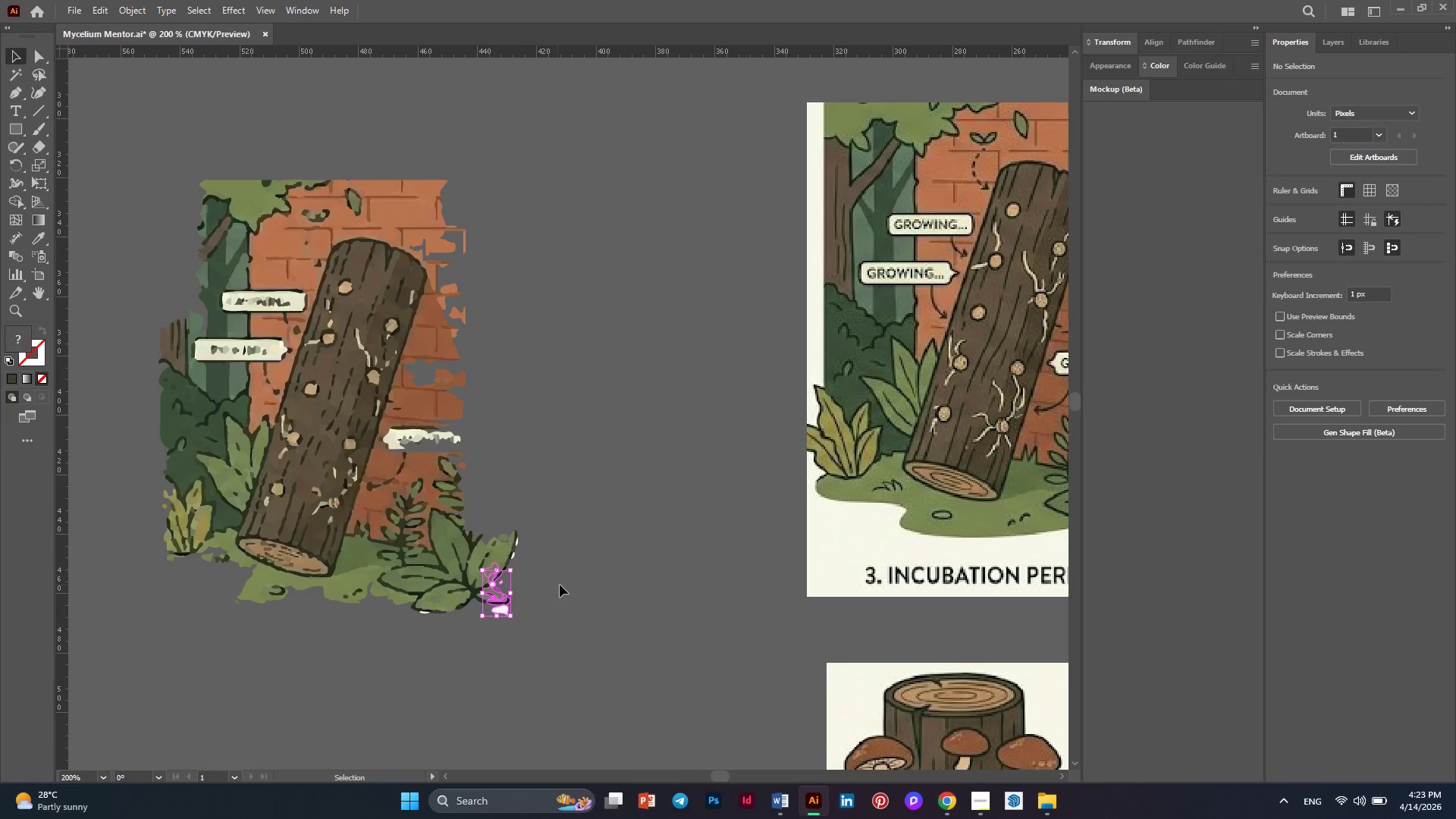 
key(Delete)
 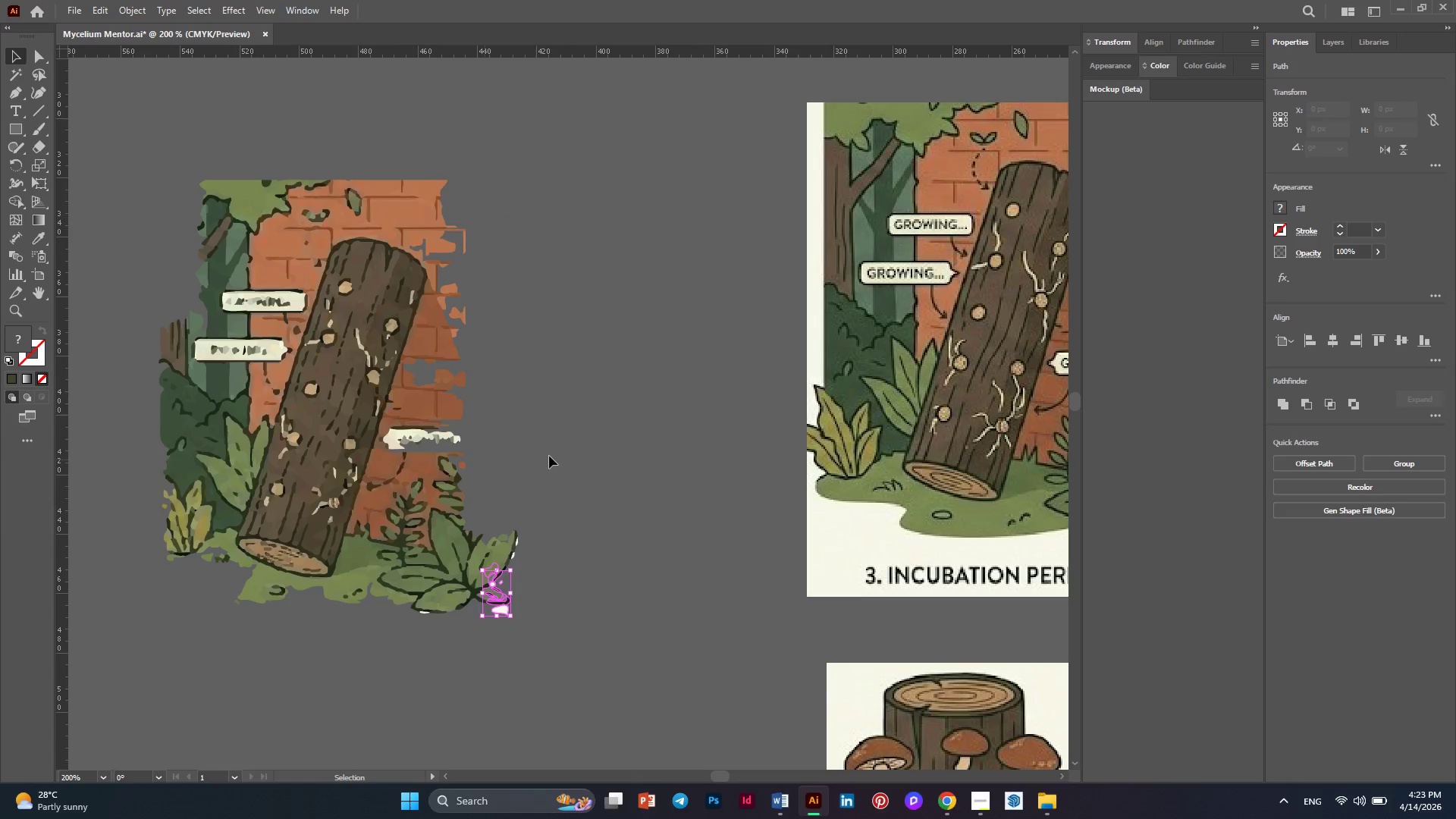 
left_click_drag(start_coordinate=[549, 456], to_coordinate=[380, 428])
 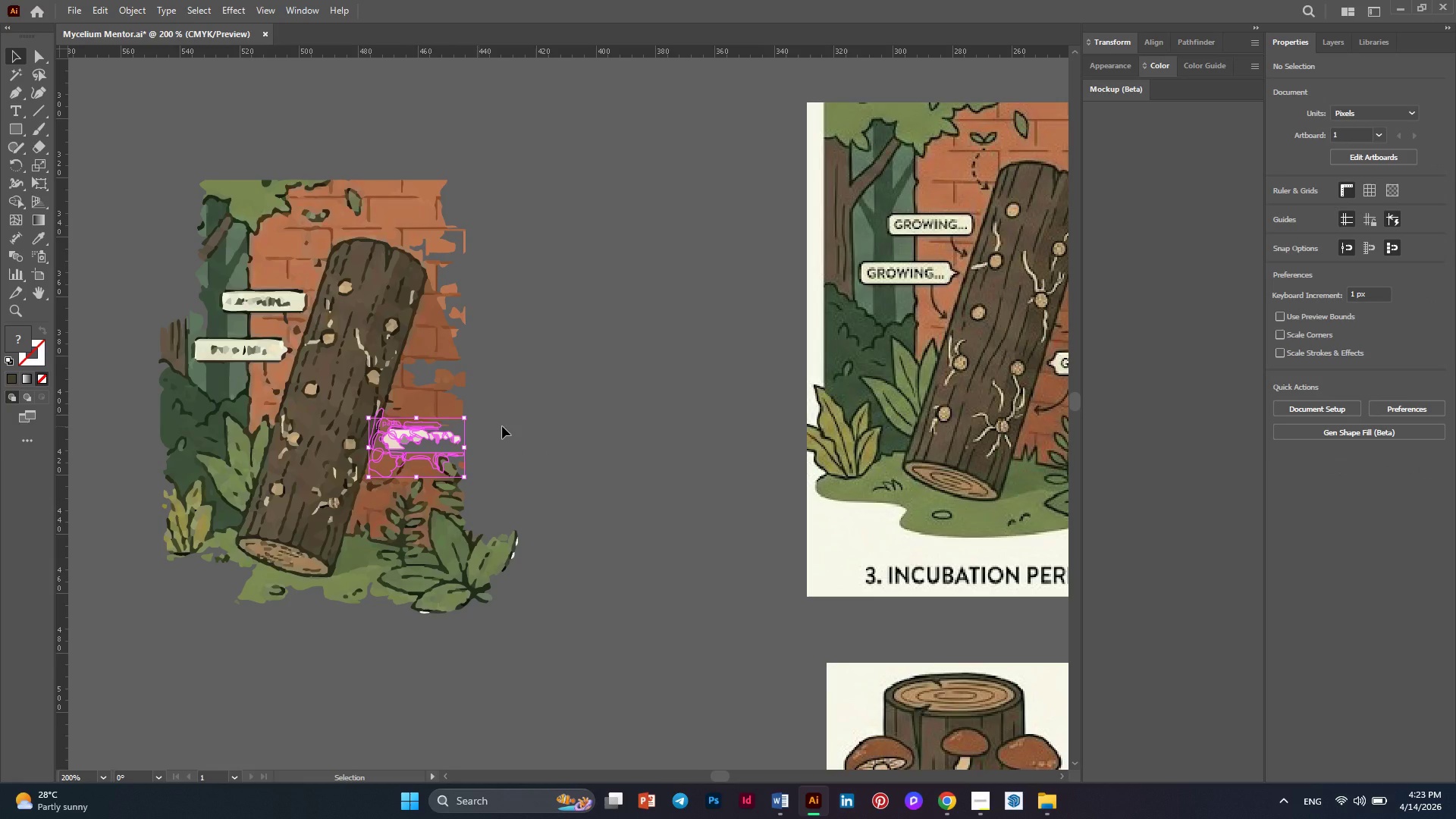 
key(Delete)
 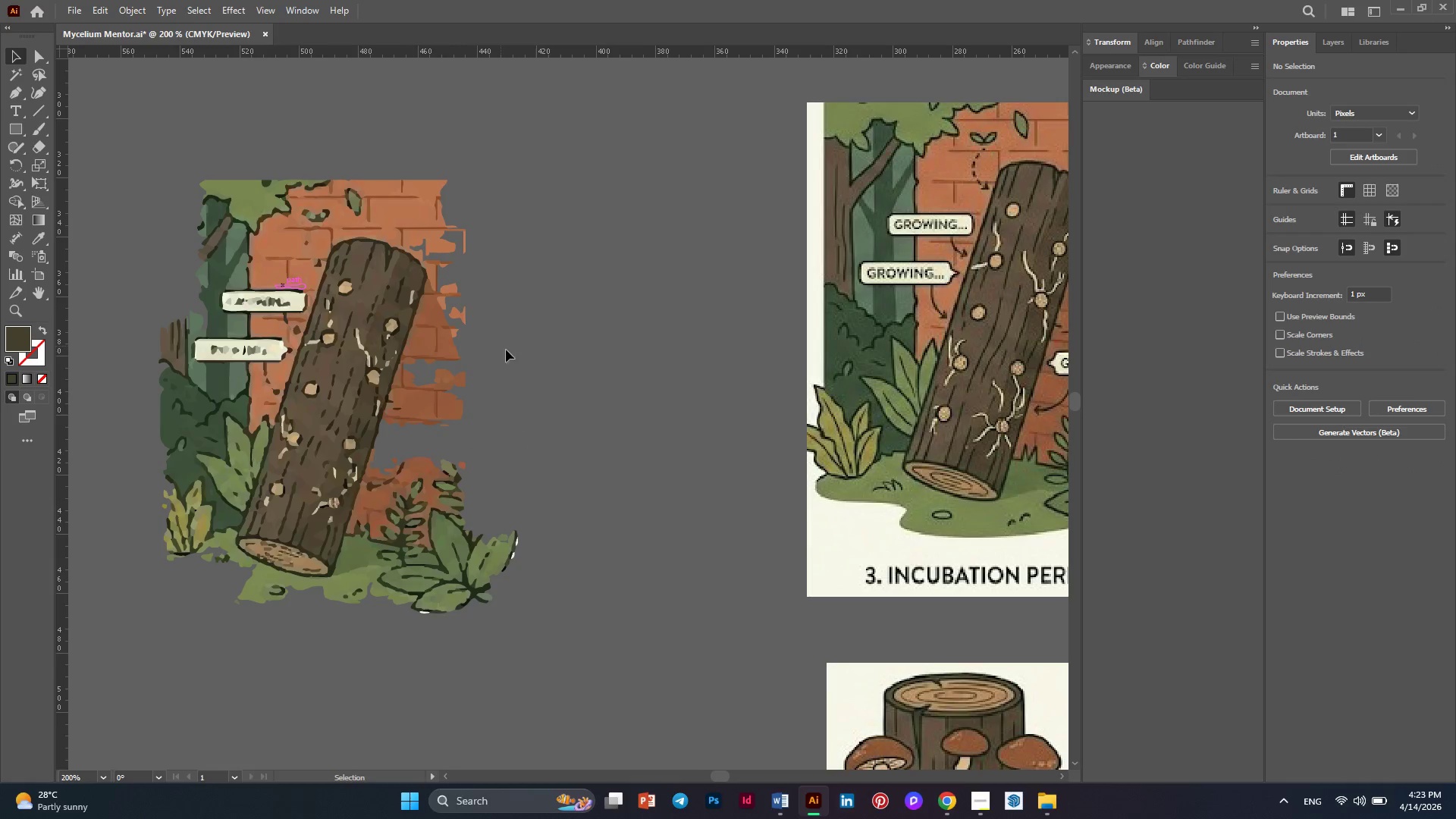 
hold_key(key=AltLeft, duration=0.38)
 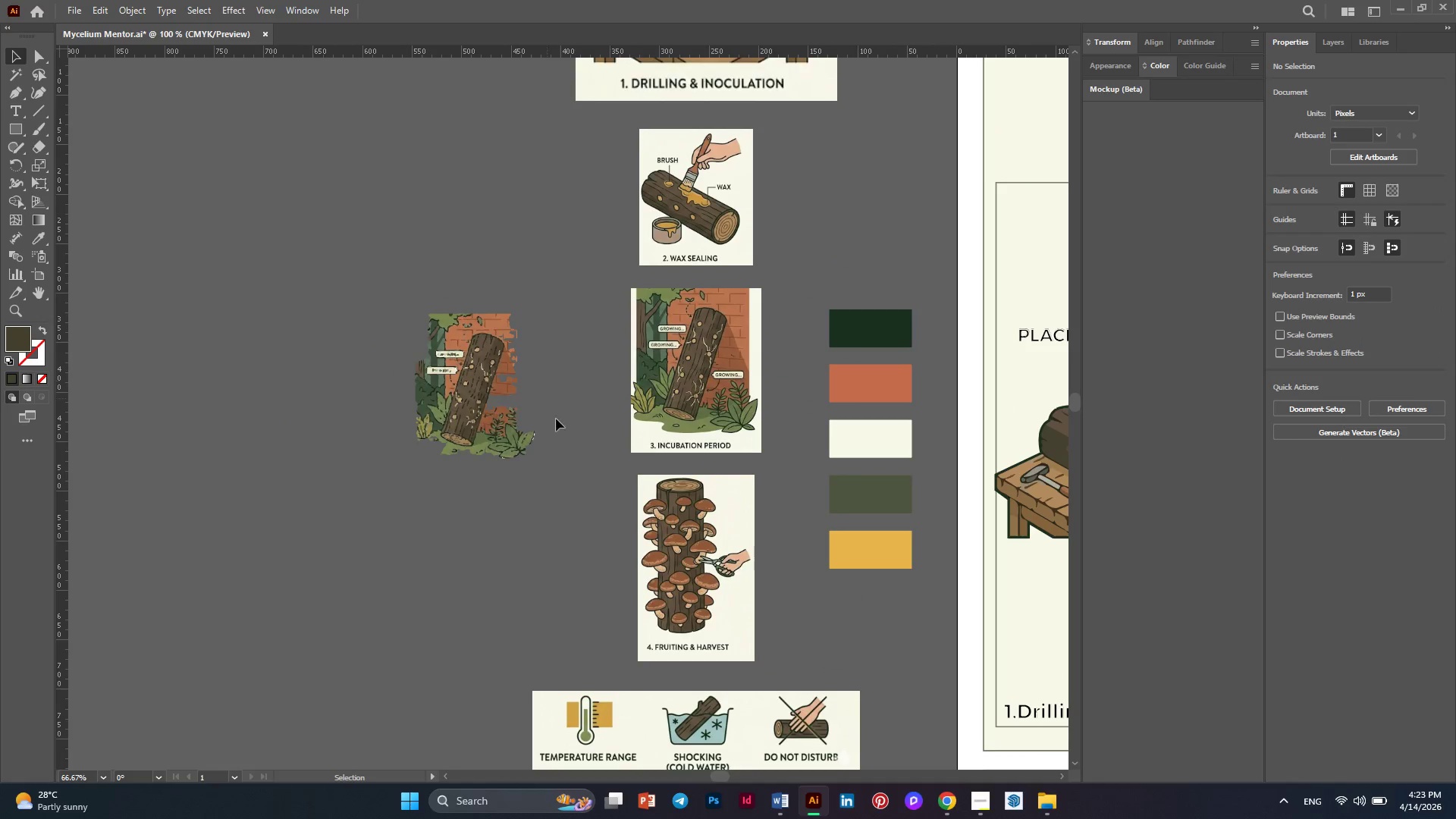 
key(Alt+AltLeft)
 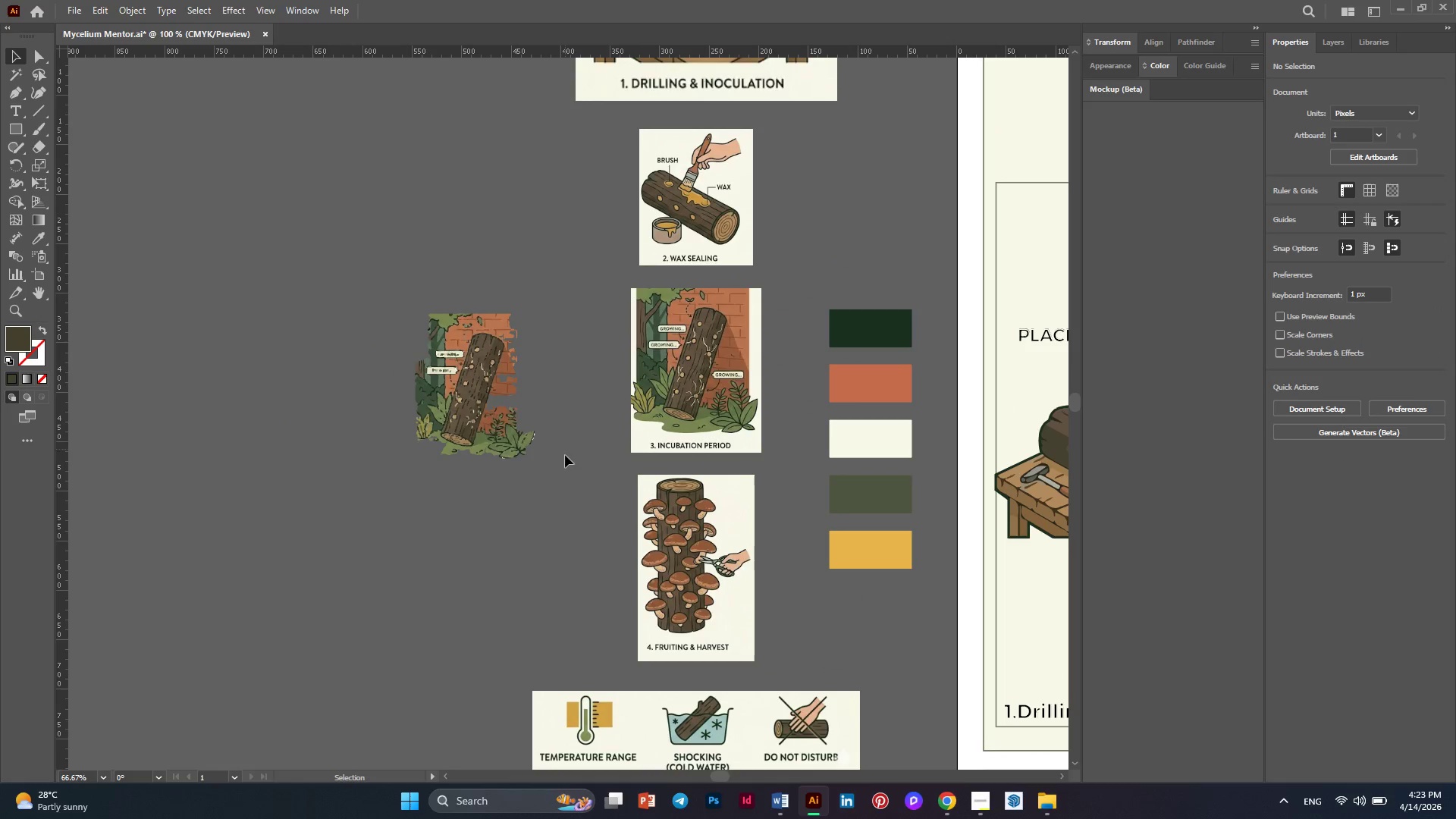 
scroll: coordinate [543, 381], scroll_direction: down, amount: 3.0
 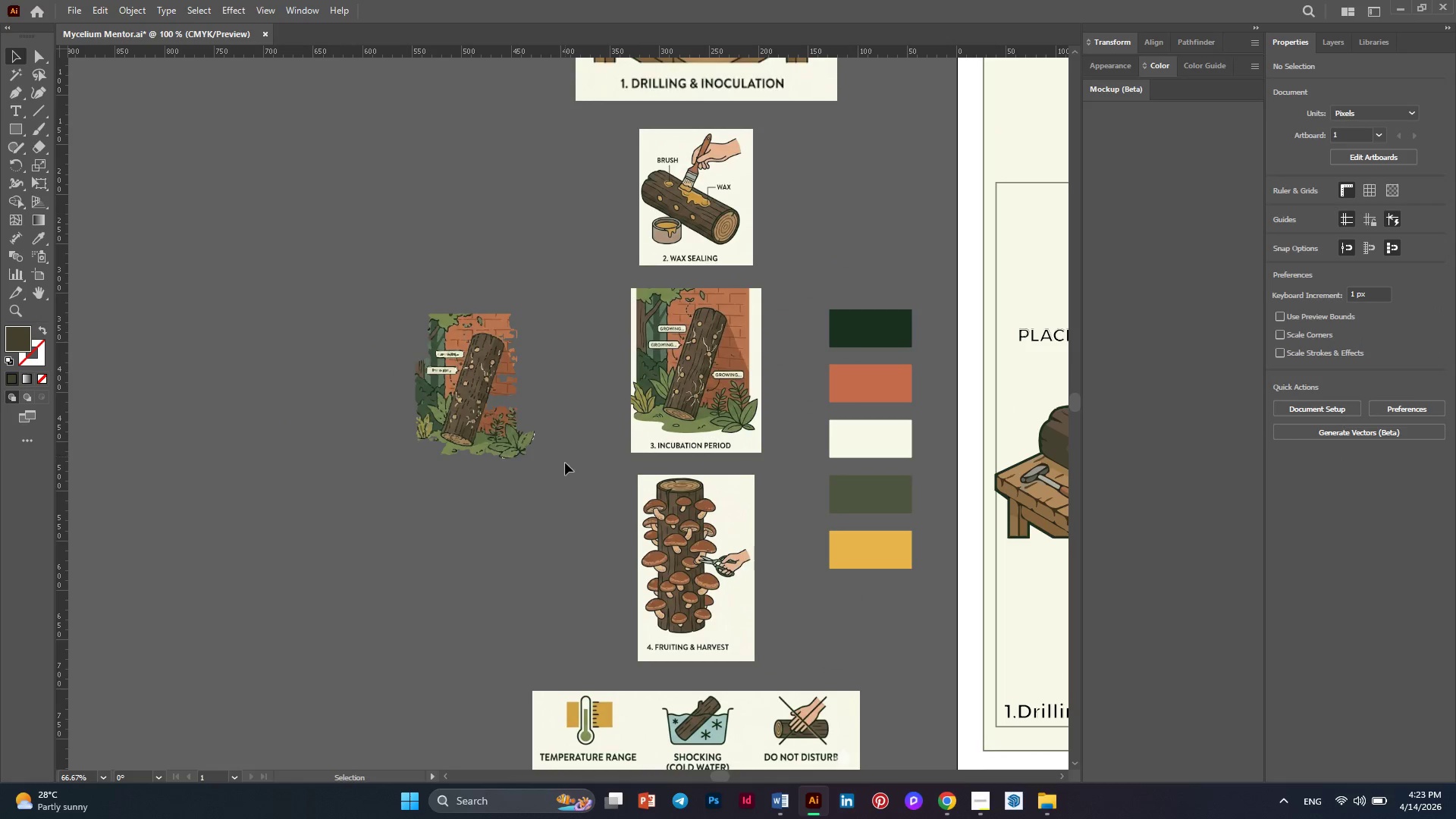 
left_click_drag(start_coordinate=[563, 482], to_coordinate=[357, 279])
 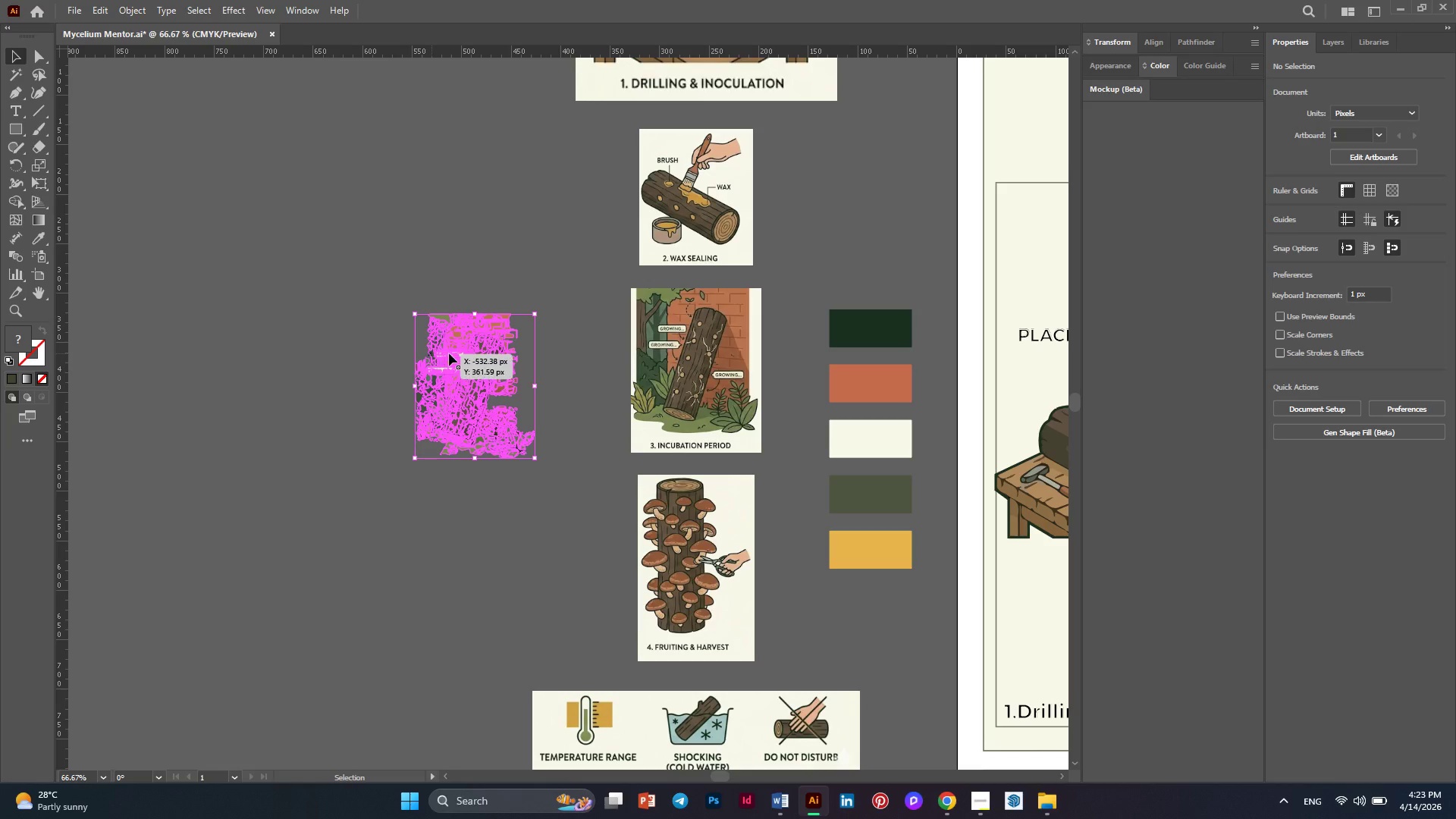 
right_click([449, 353])
 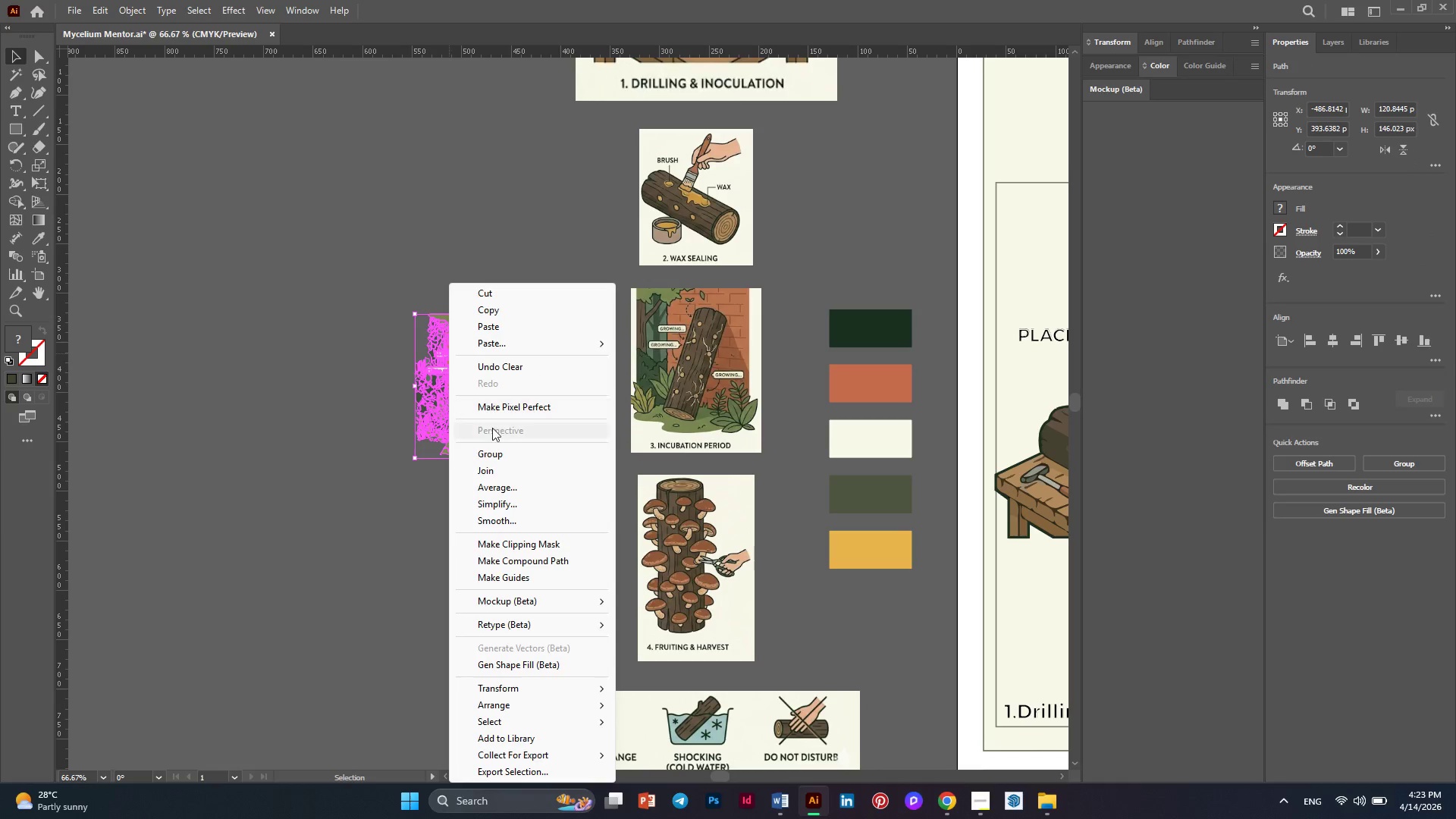 
left_click([497, 453])
 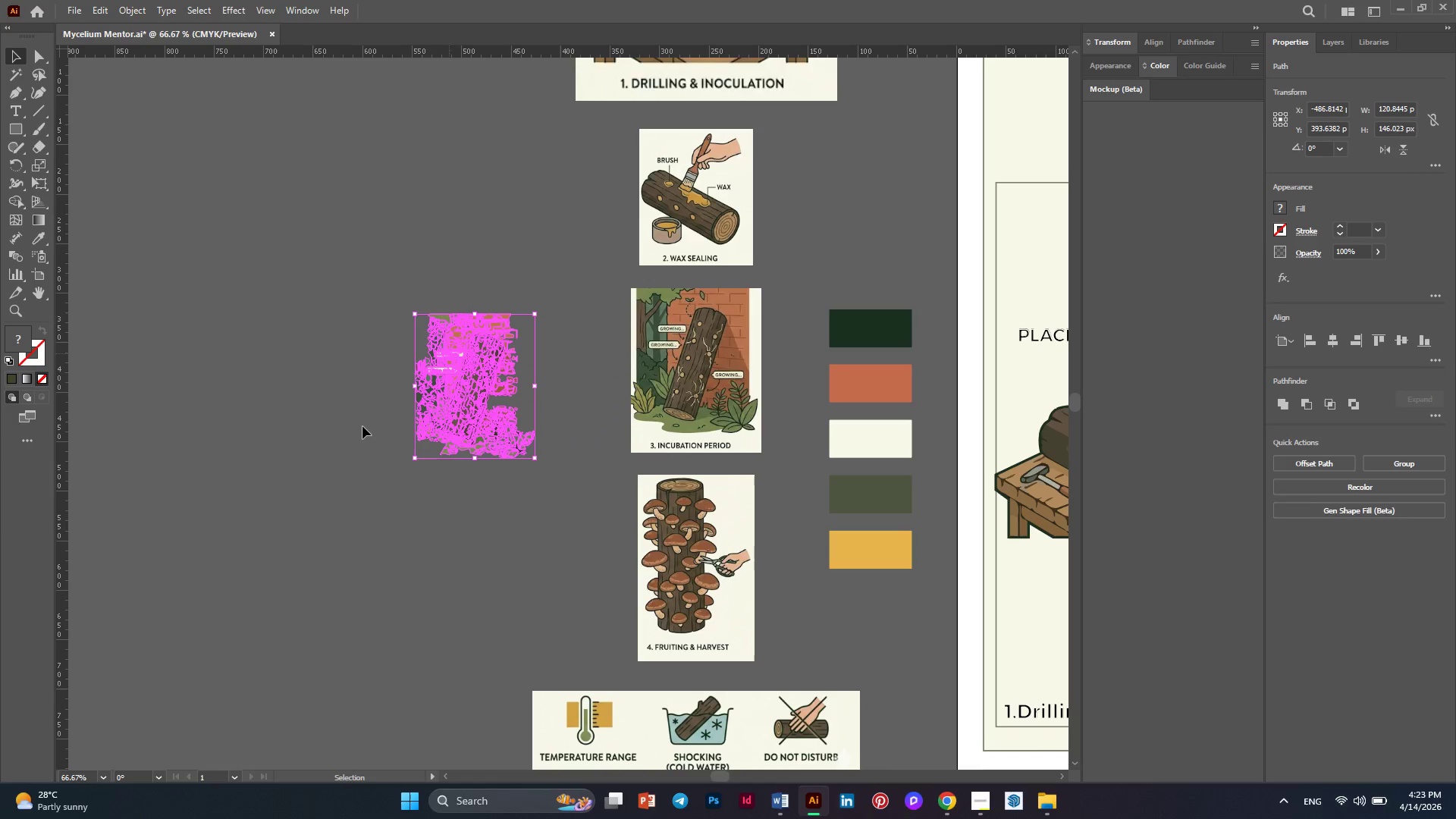 
hold_key(key=AltLeft, duration=0.36)
scroll: coordinate [346, 422], scroll_direction: down, amount: 2.0
 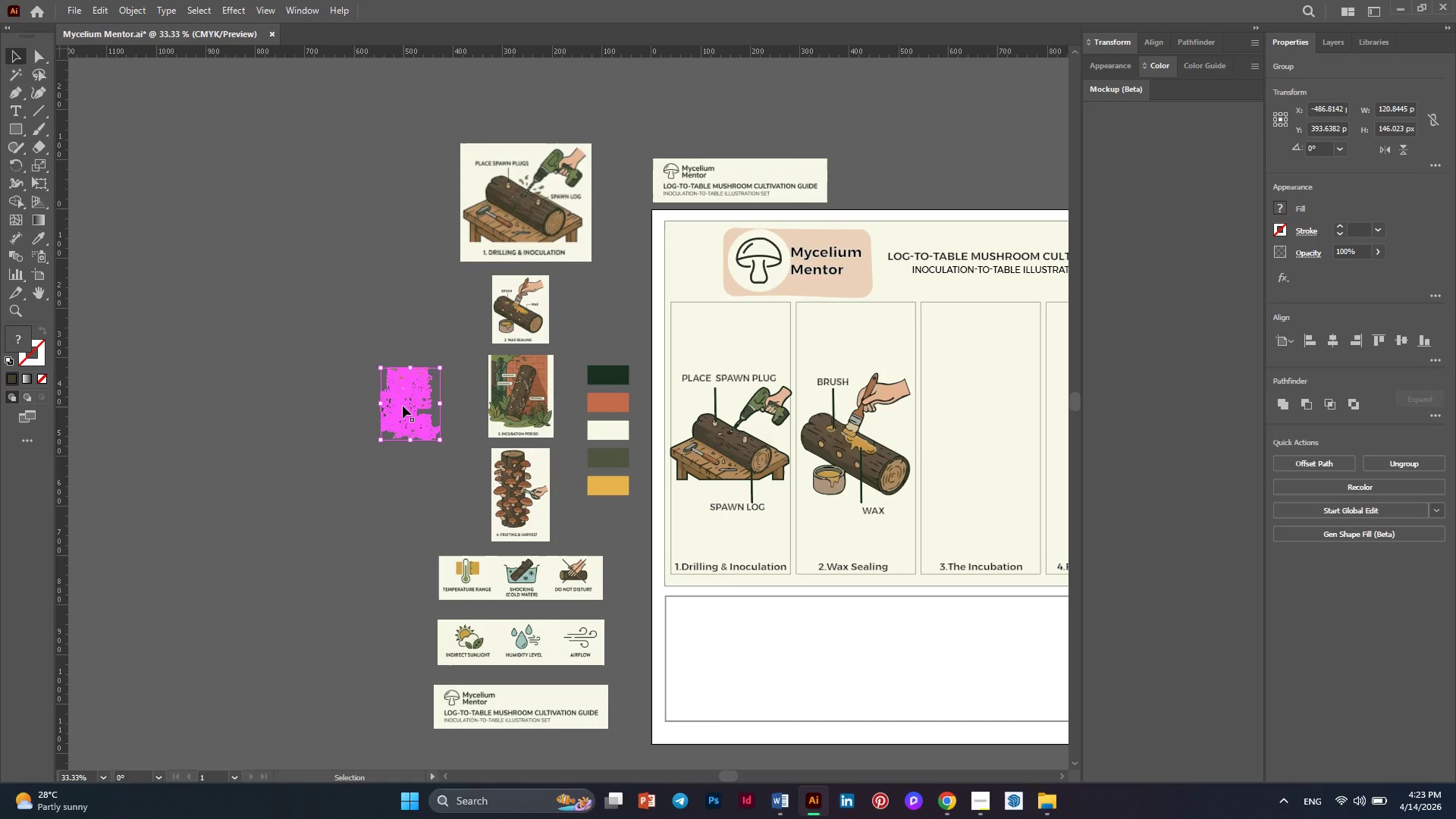 
left_click_drag(start_coordinate=[403, 406], to_coordinate=[968, 427])
 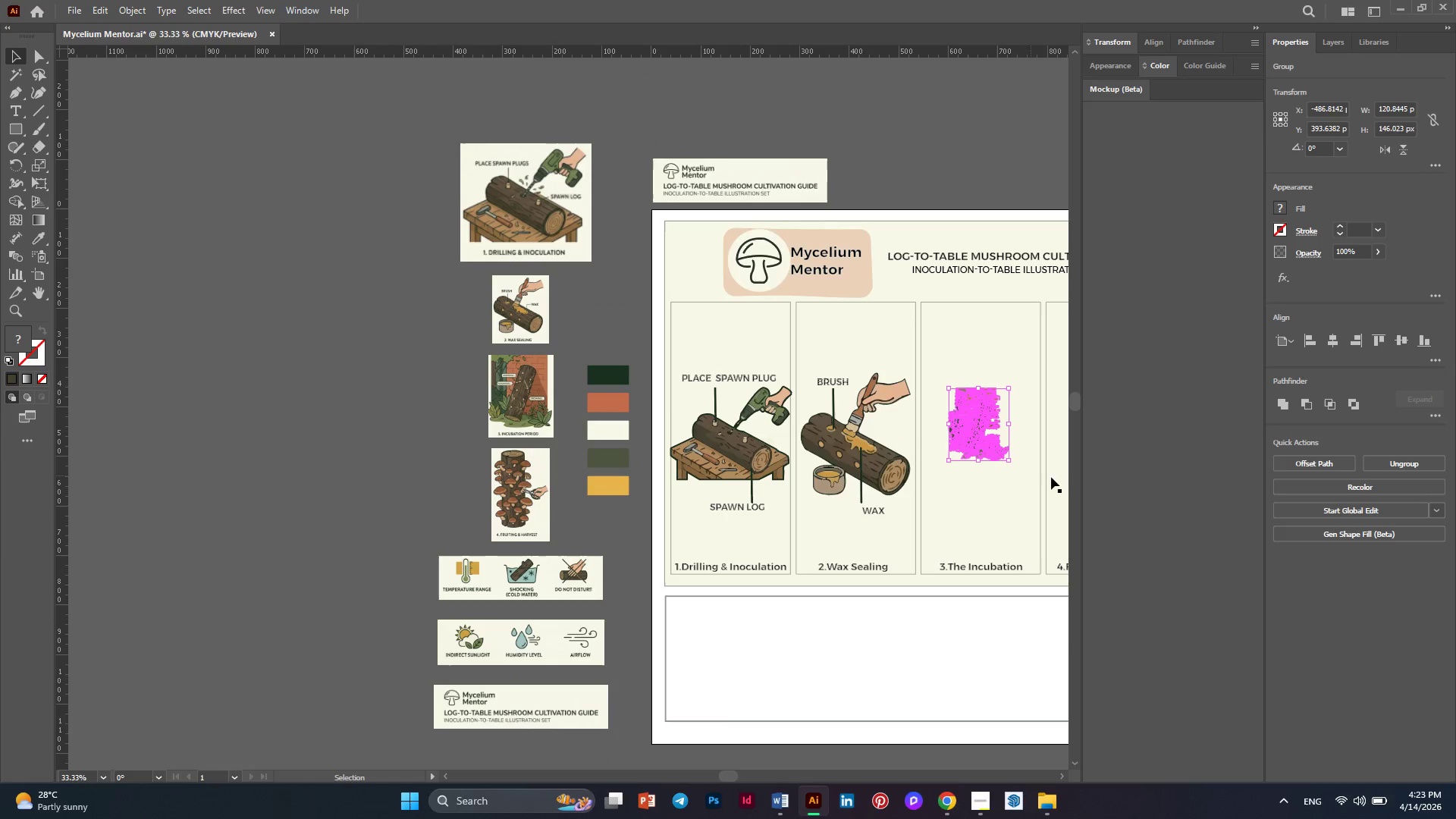 
hold_key(key=AltLeft, duration=0.48)
scroll: coordinate [1062, 479], scroll_direction: up, amount: 3.0
 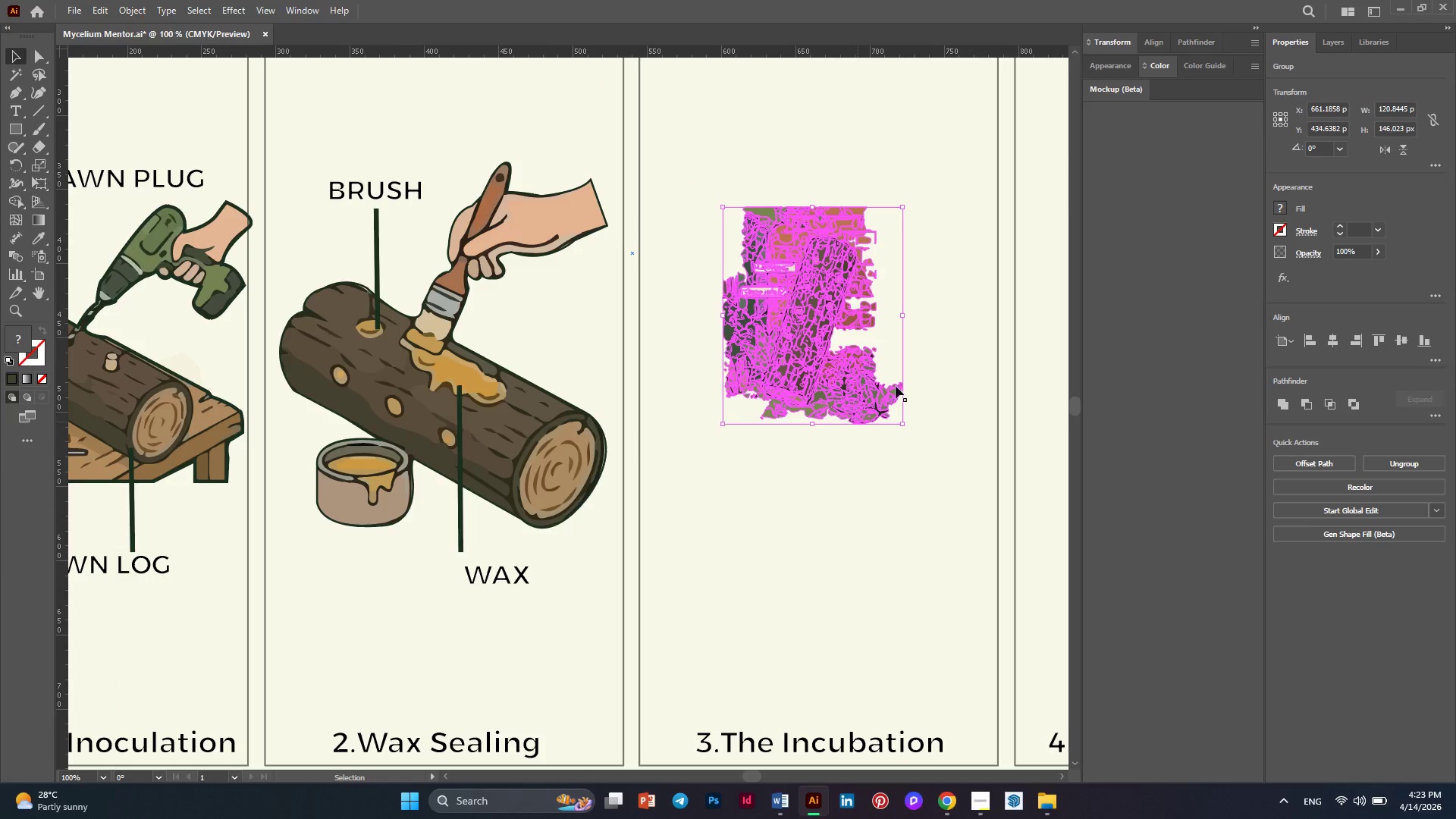 
left_click([941, 328])
 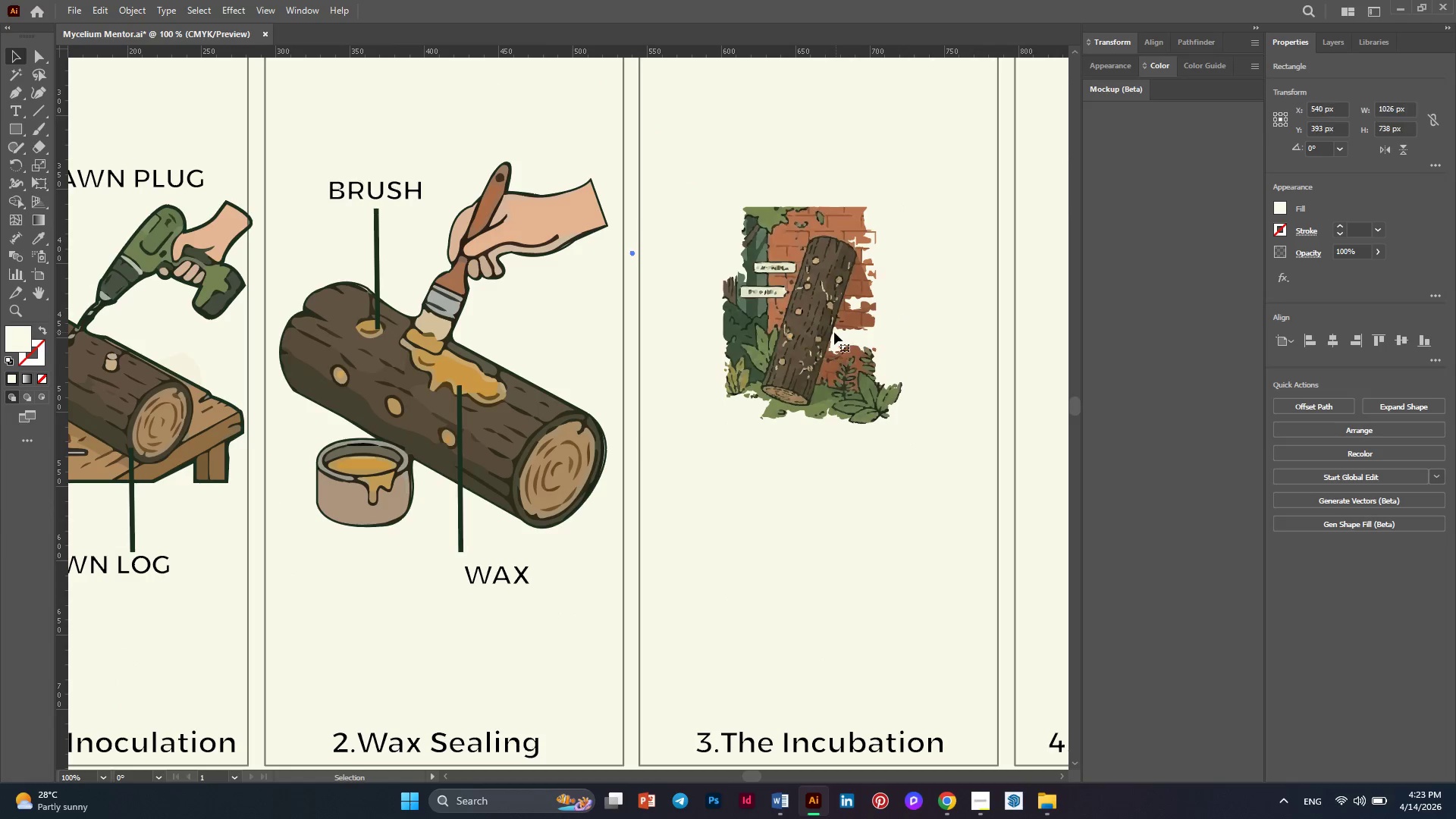 
double_click([770, 332])
 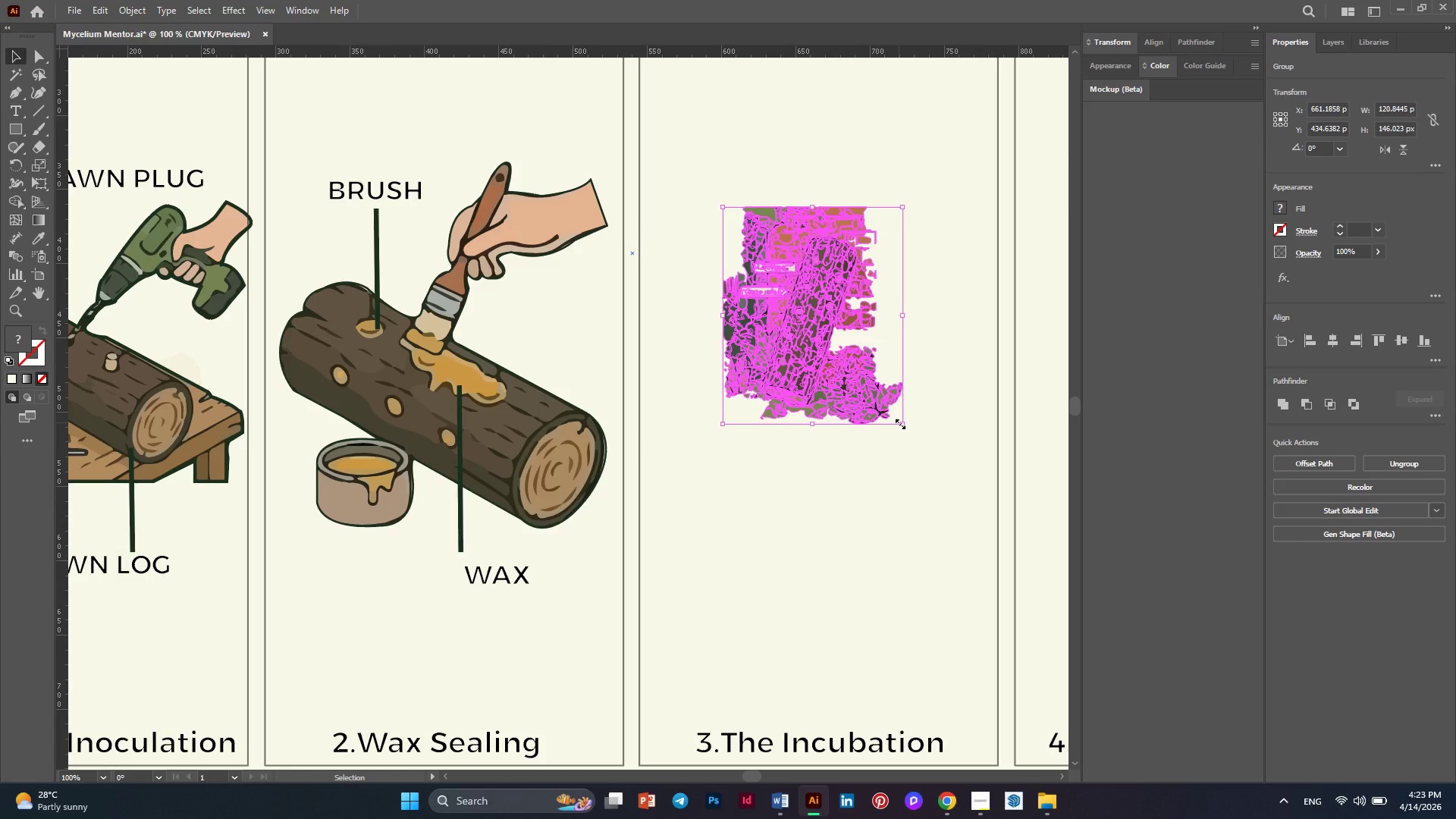 
hold_key(key=ShiftLeft, duration=1.16)
left_click_drag(start_coordinate=[899, 422], to_coordinate=[958, 505])
 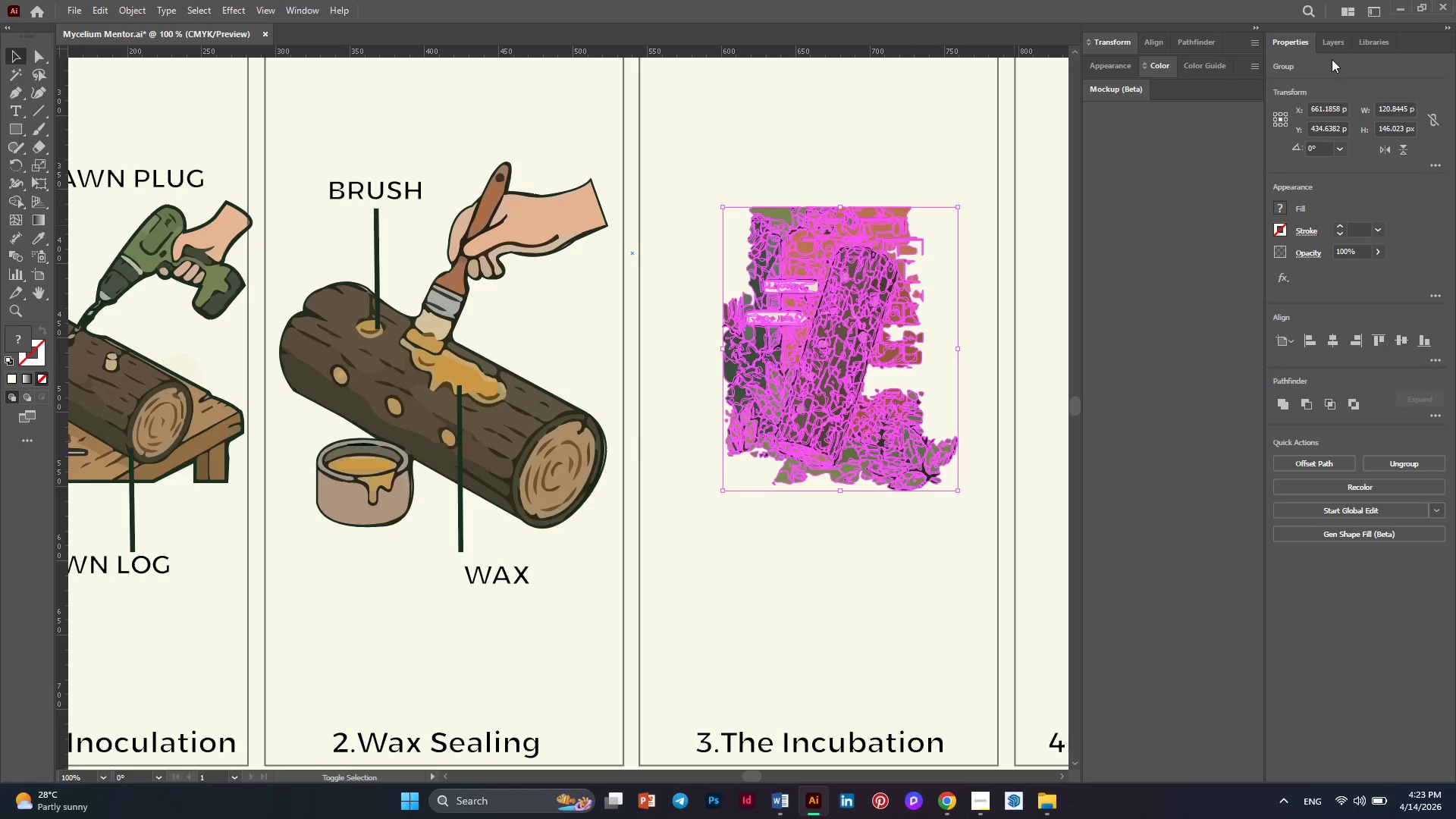 
left_click([1332, 45])
 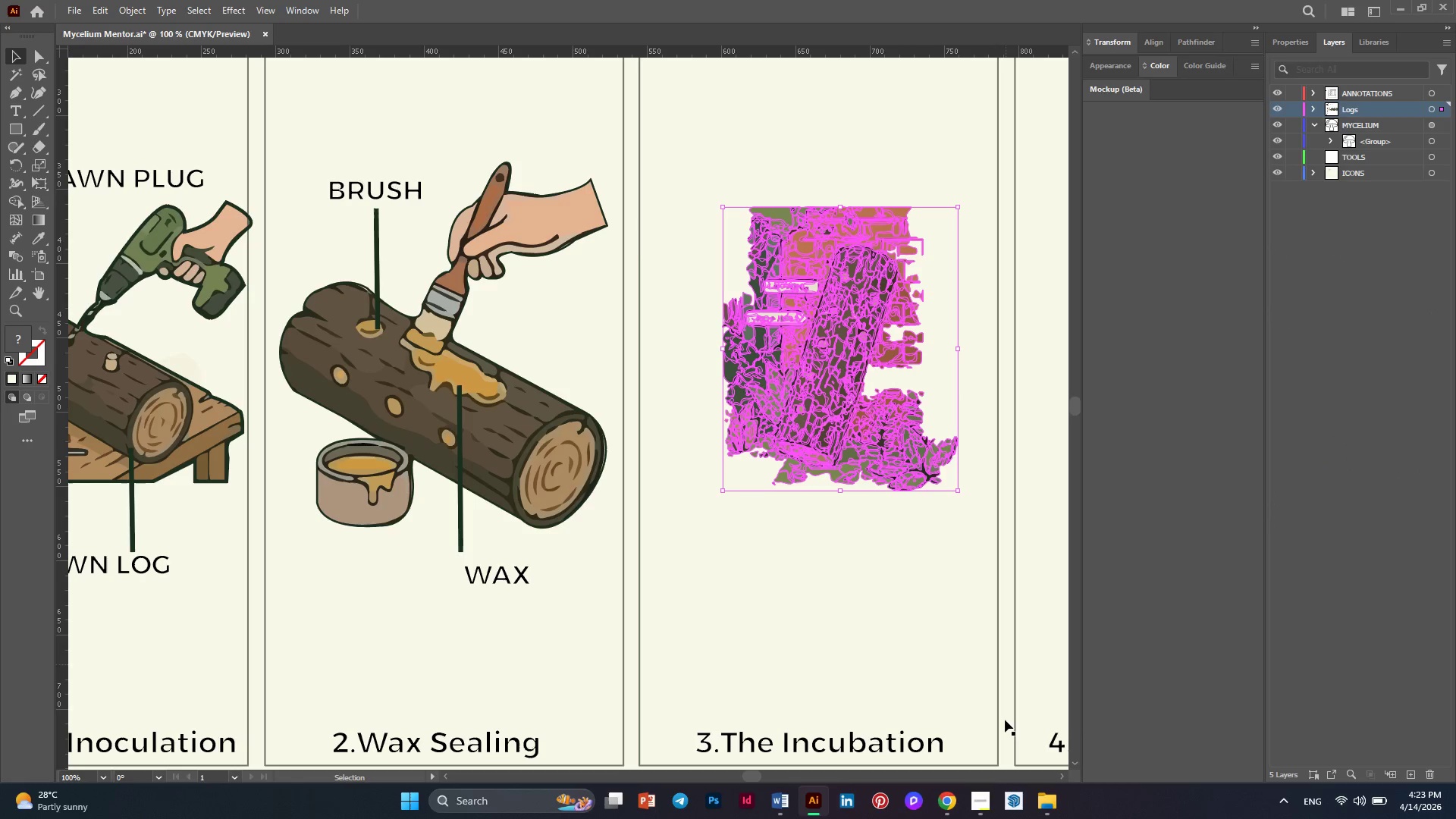 
left_click([973, 817])